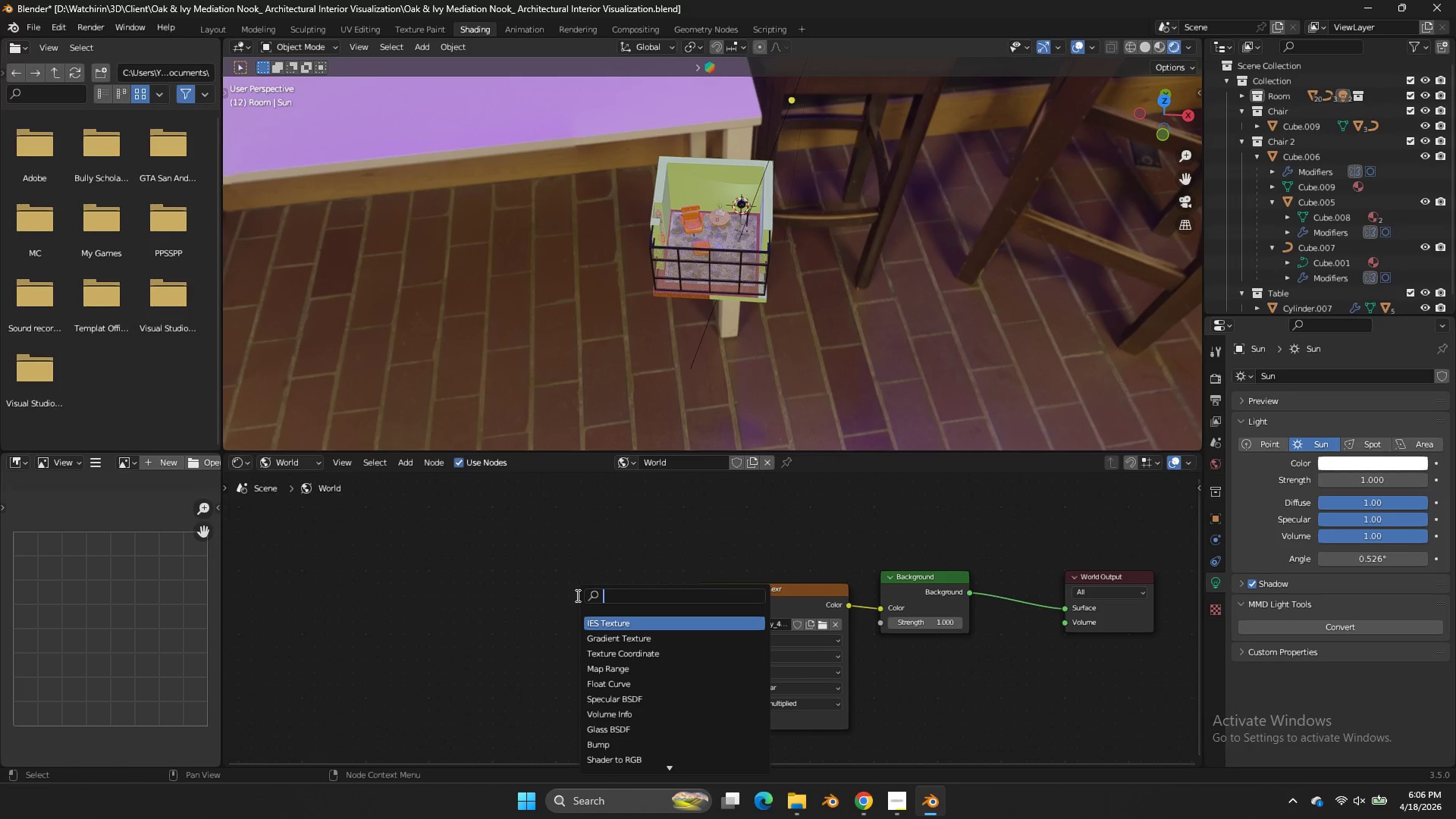 
type(tt)
 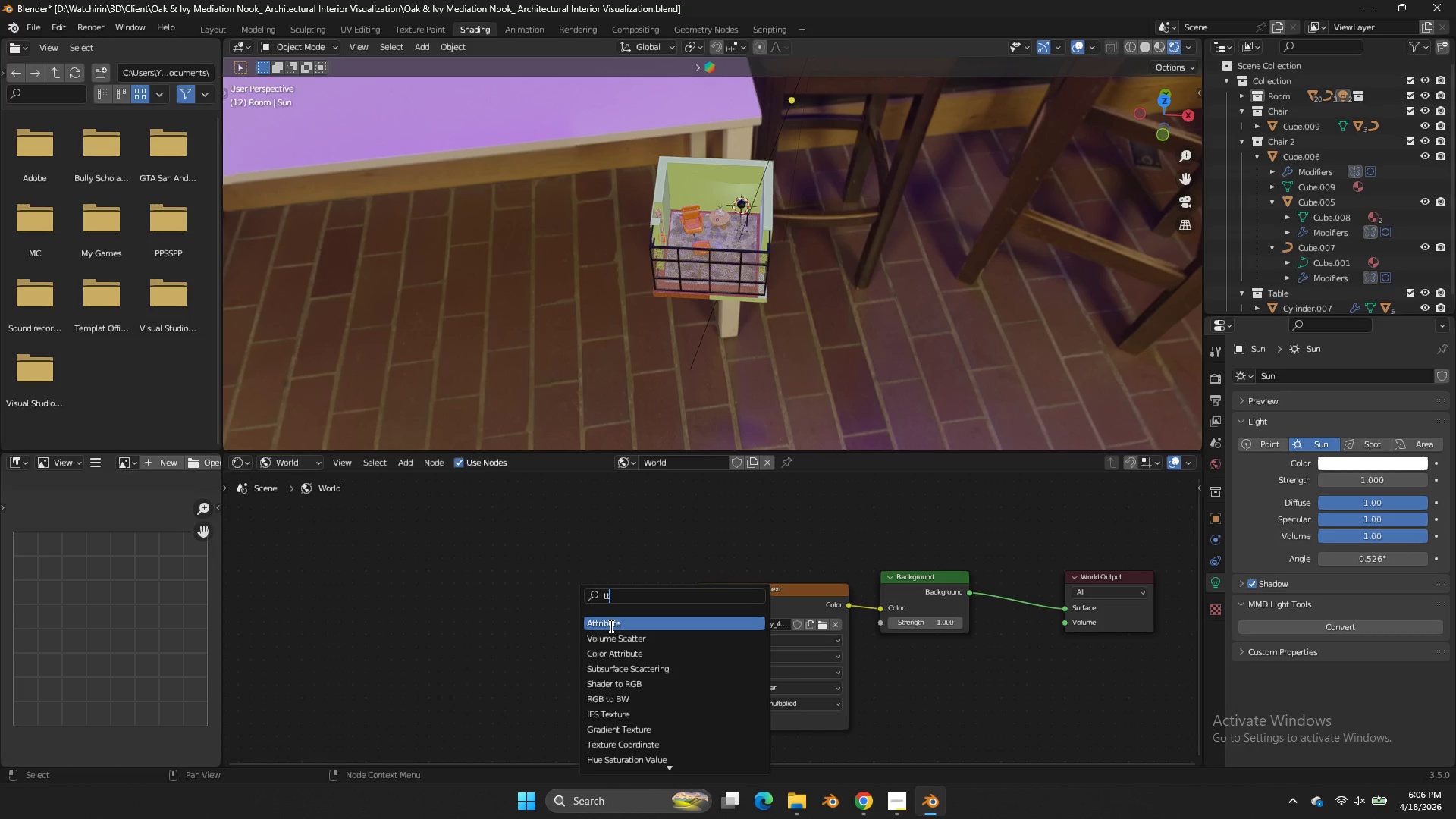 
key(Backspace)
key(Backspace)
type(coo)
 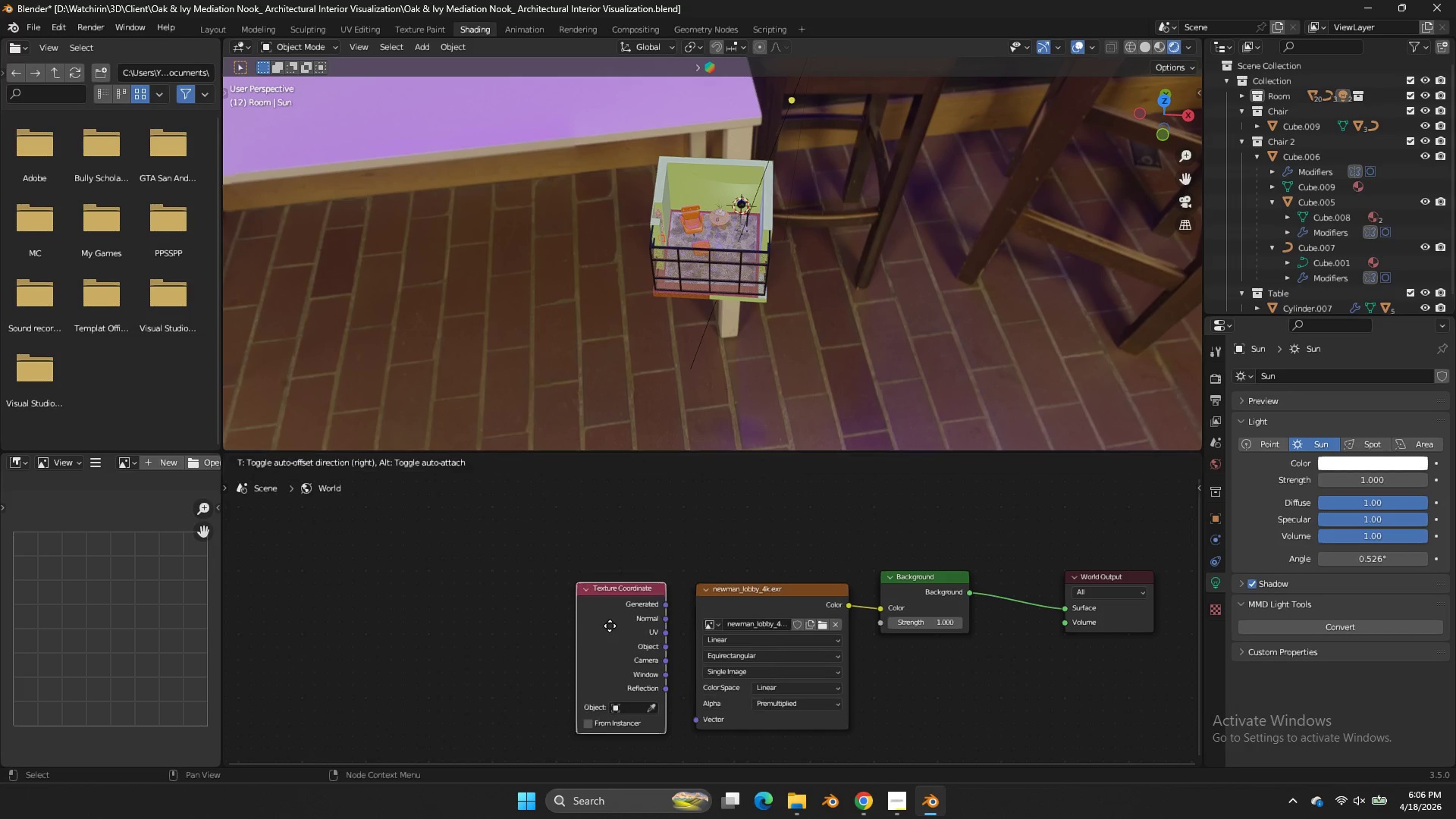 
key(Enter)
 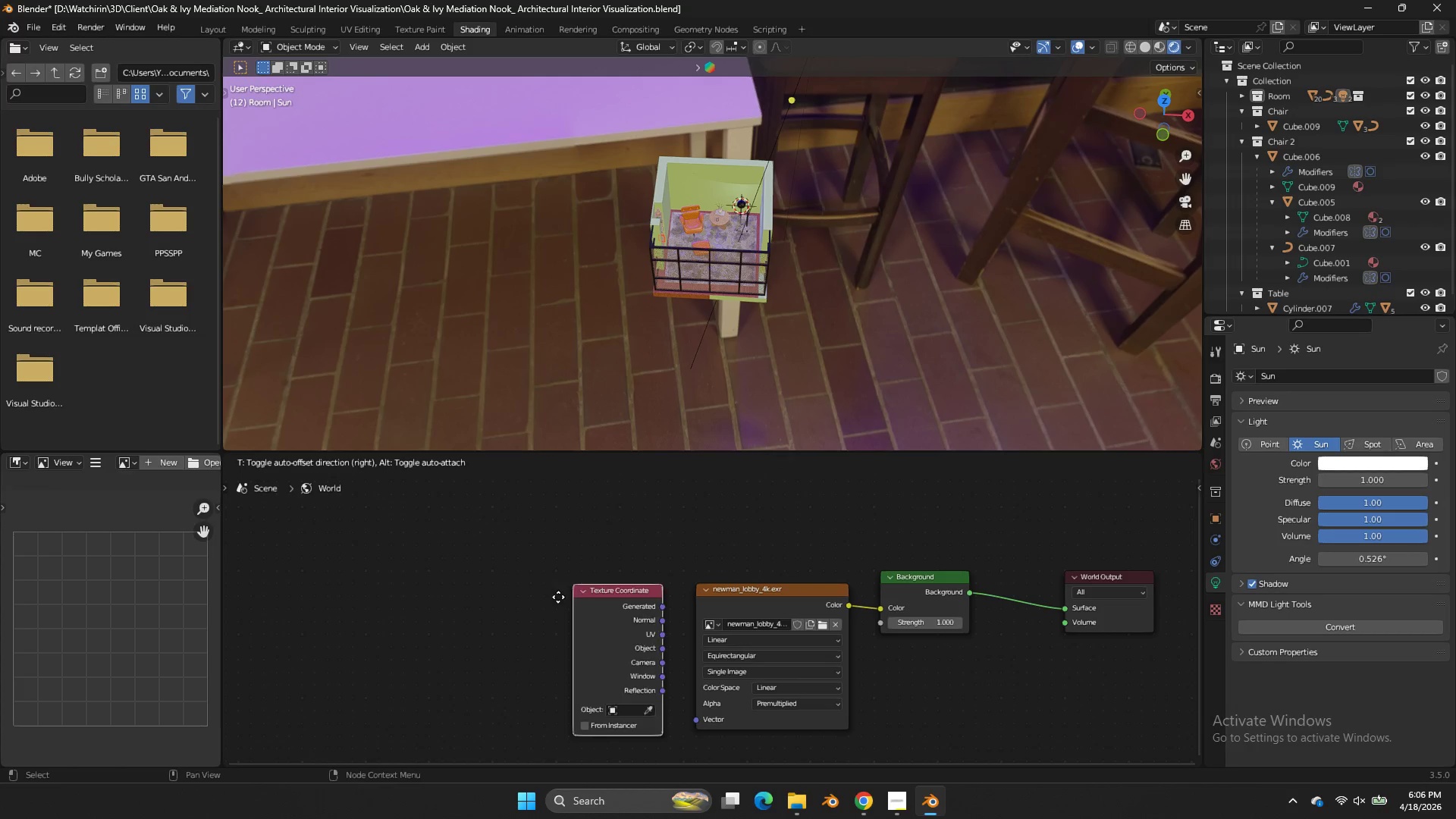 
left_click([441, 591])
 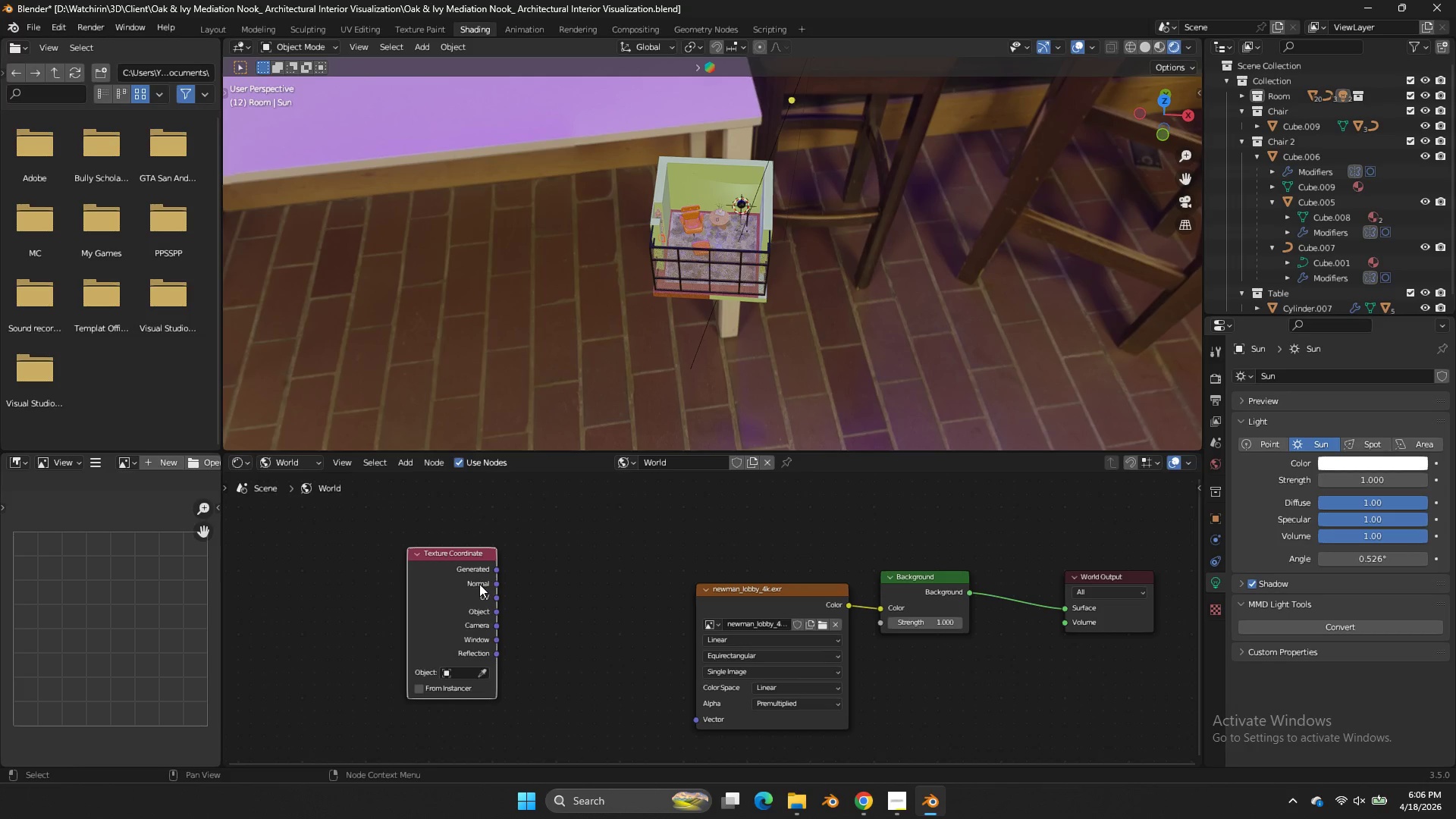 
key(Shift+ShiftLeft)
 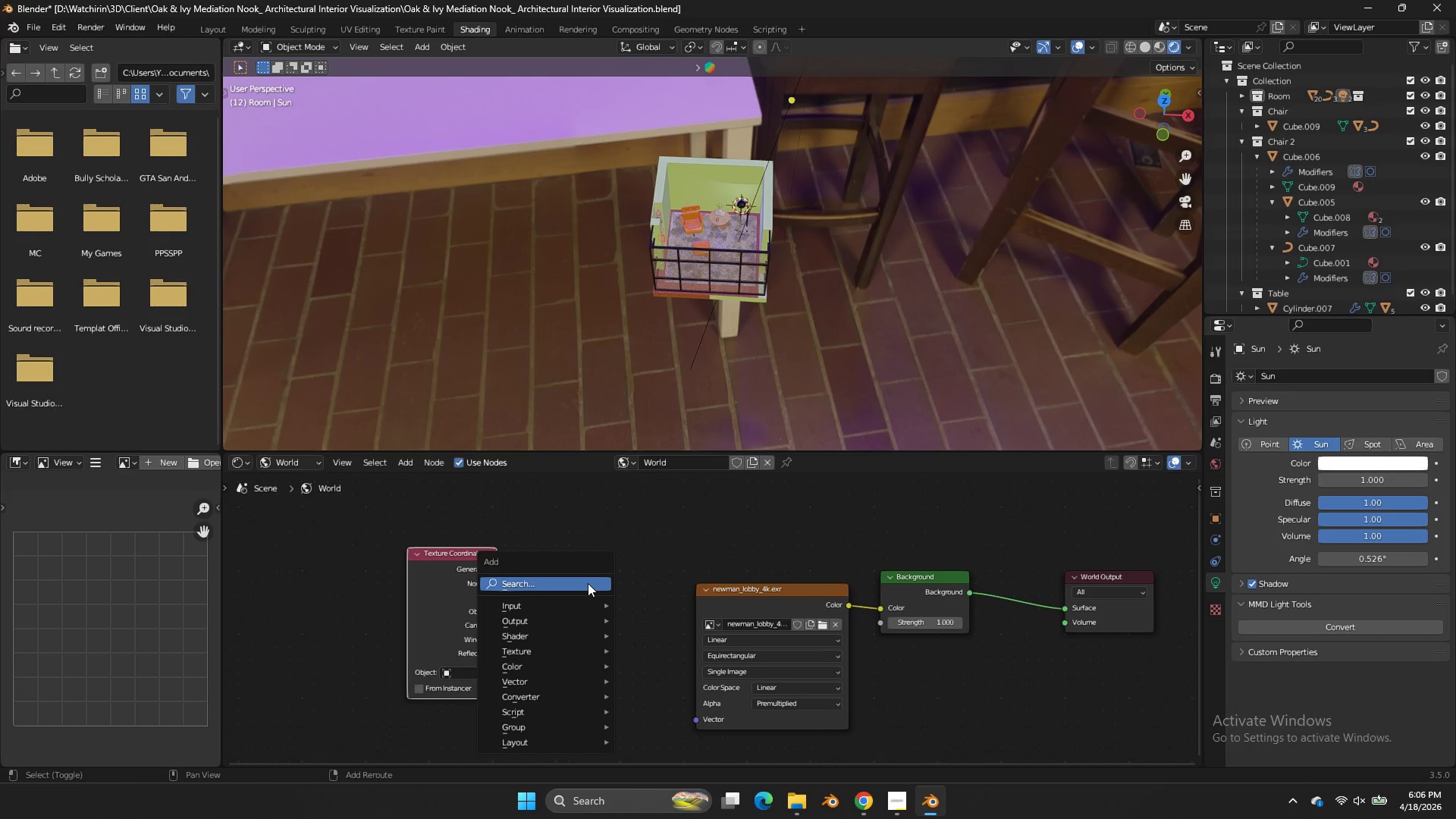 
key(Shift+A)
 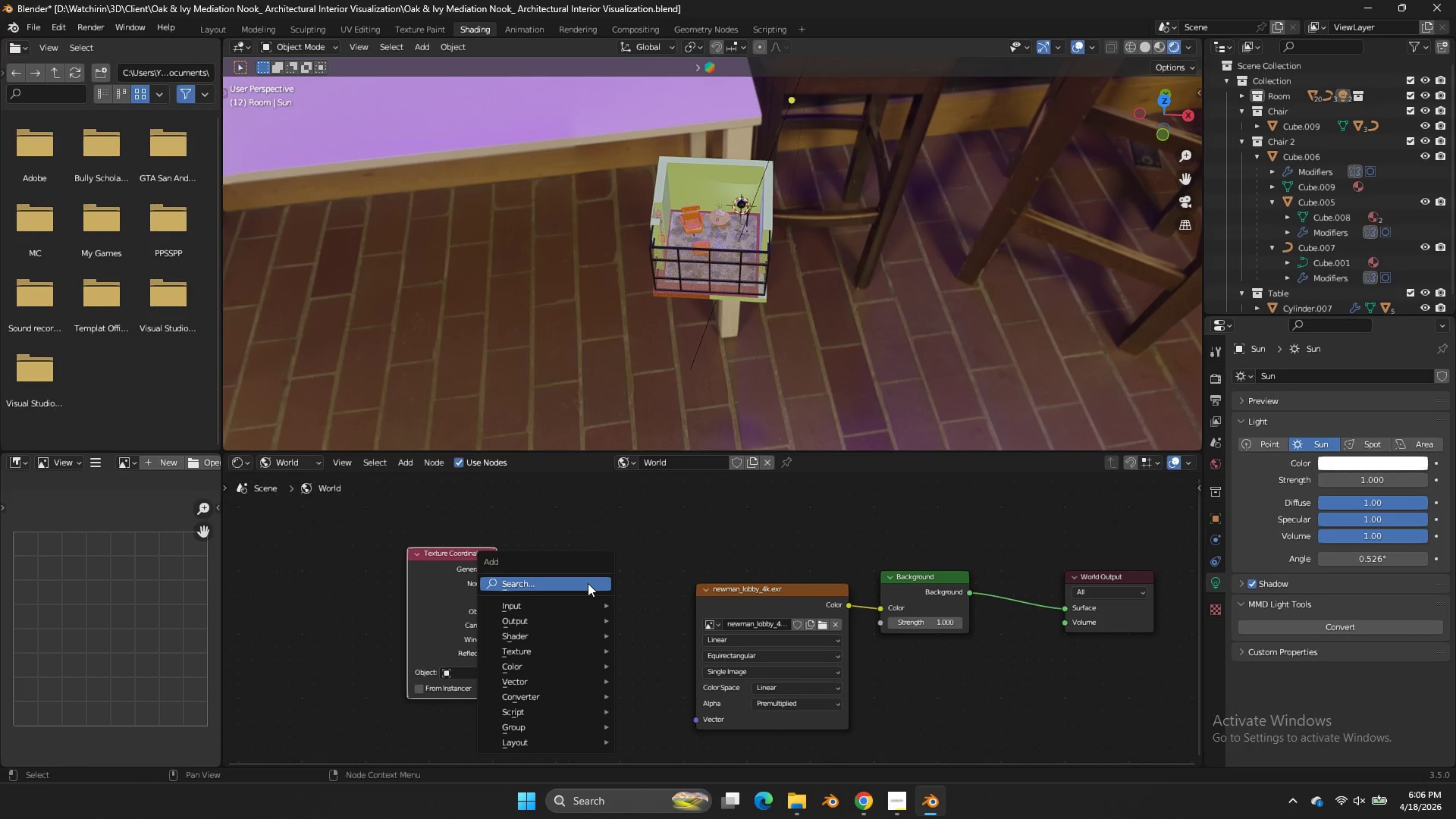 
double_click([588, 583])
 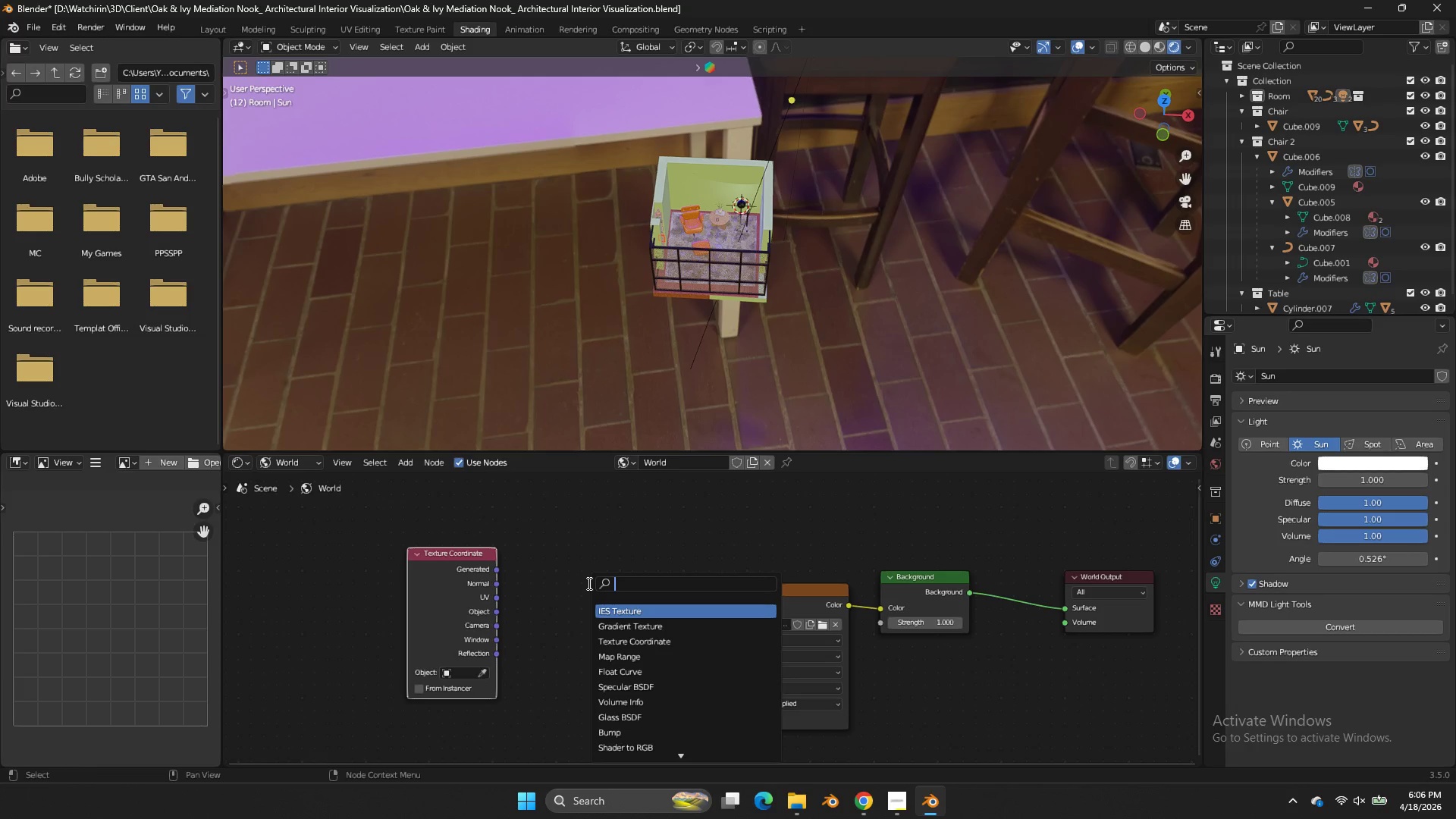 
type(mapp)
 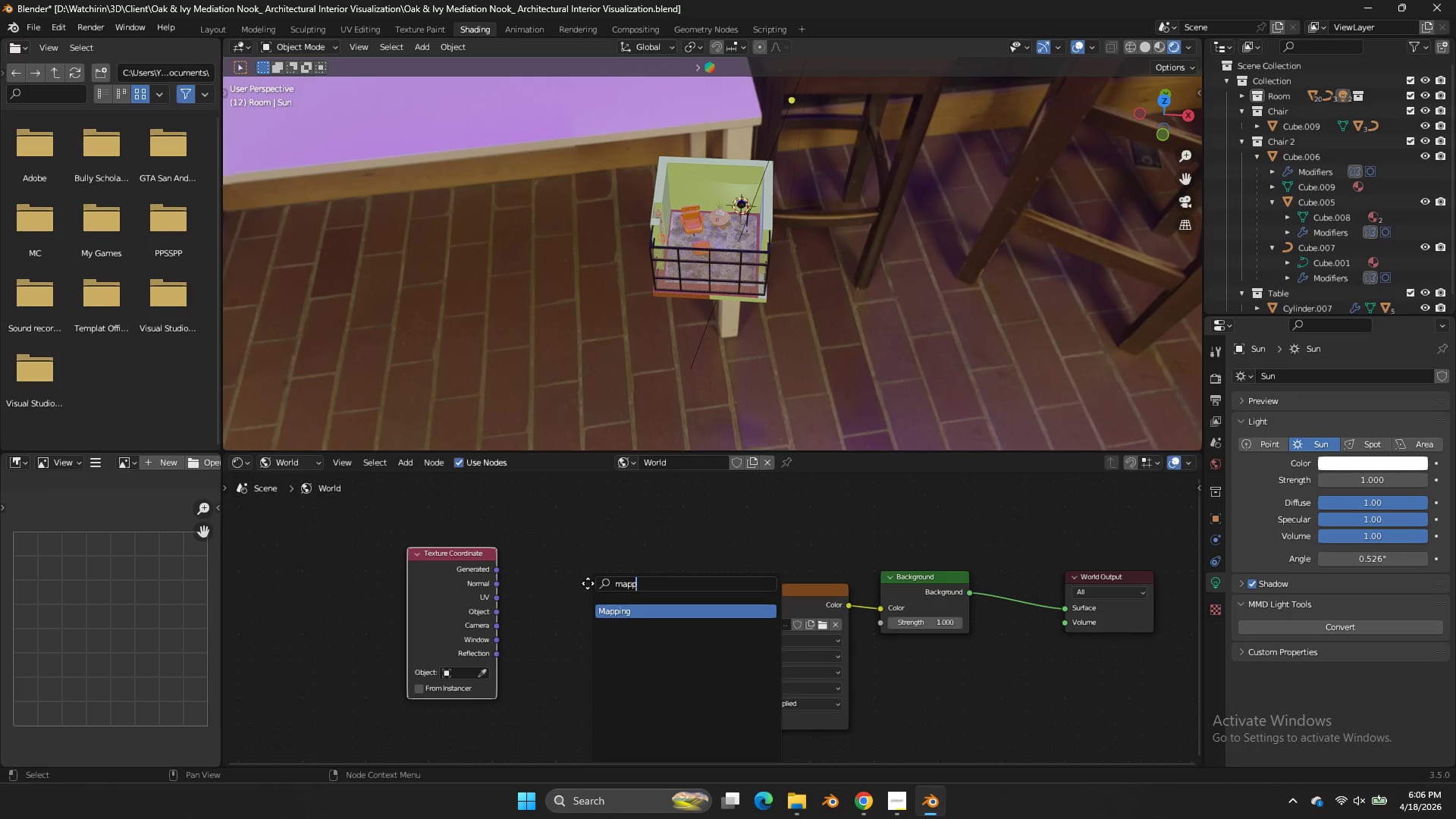 
key(Enter)
 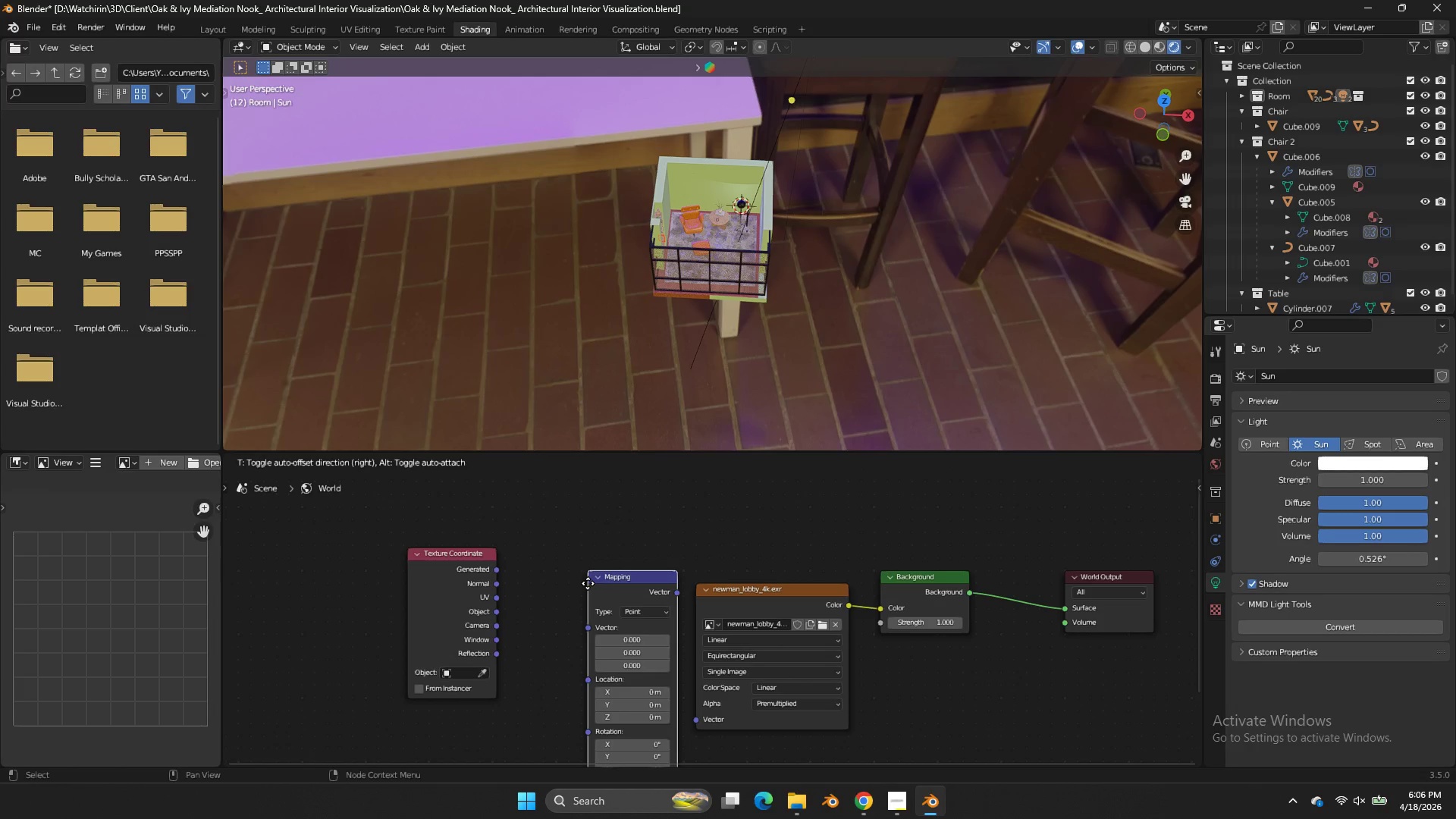 
left_click([588, 583])
 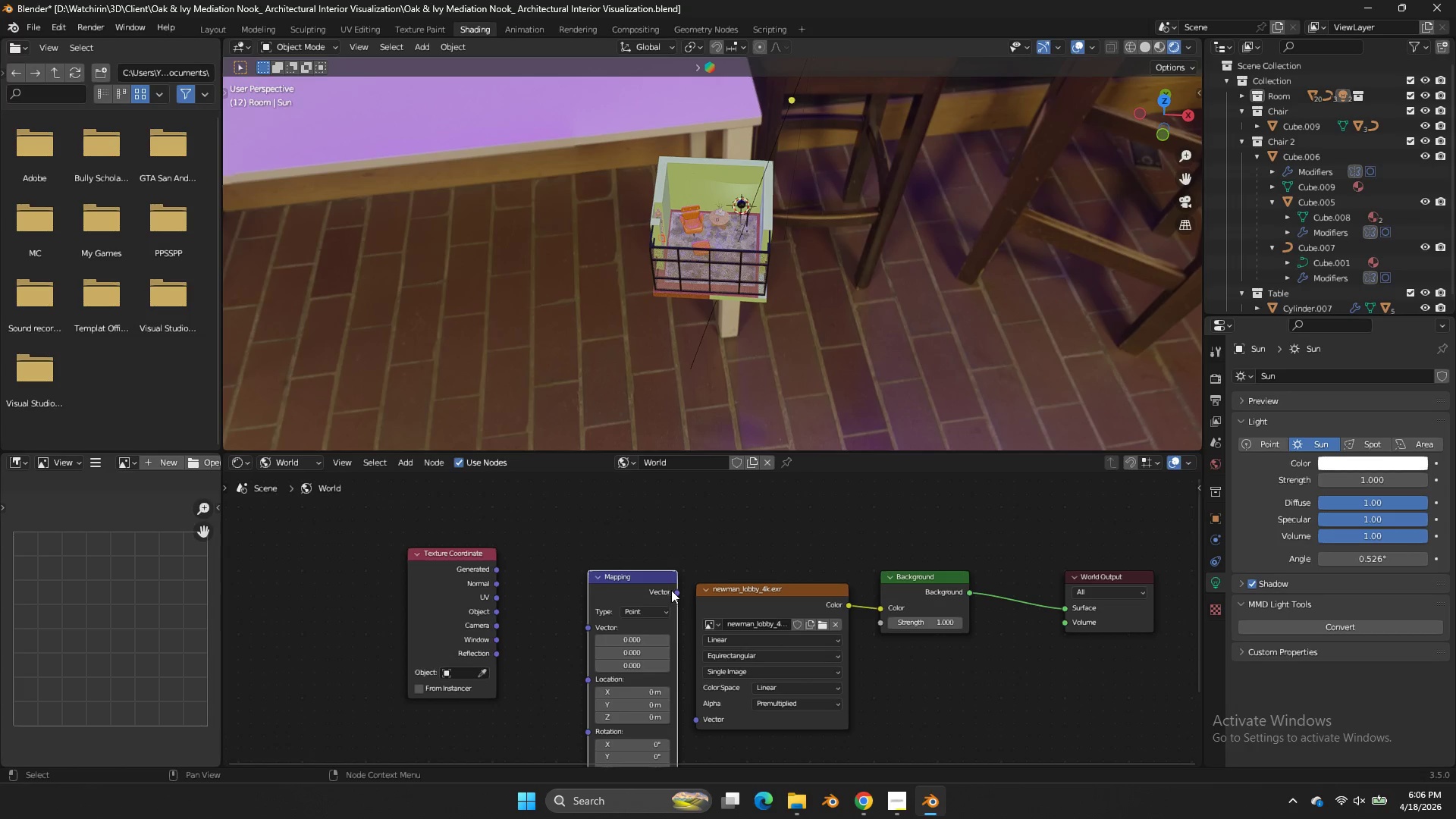 
left_click_drag(start_coordinate=[674, 593], to_coordinate=[696, 726])
 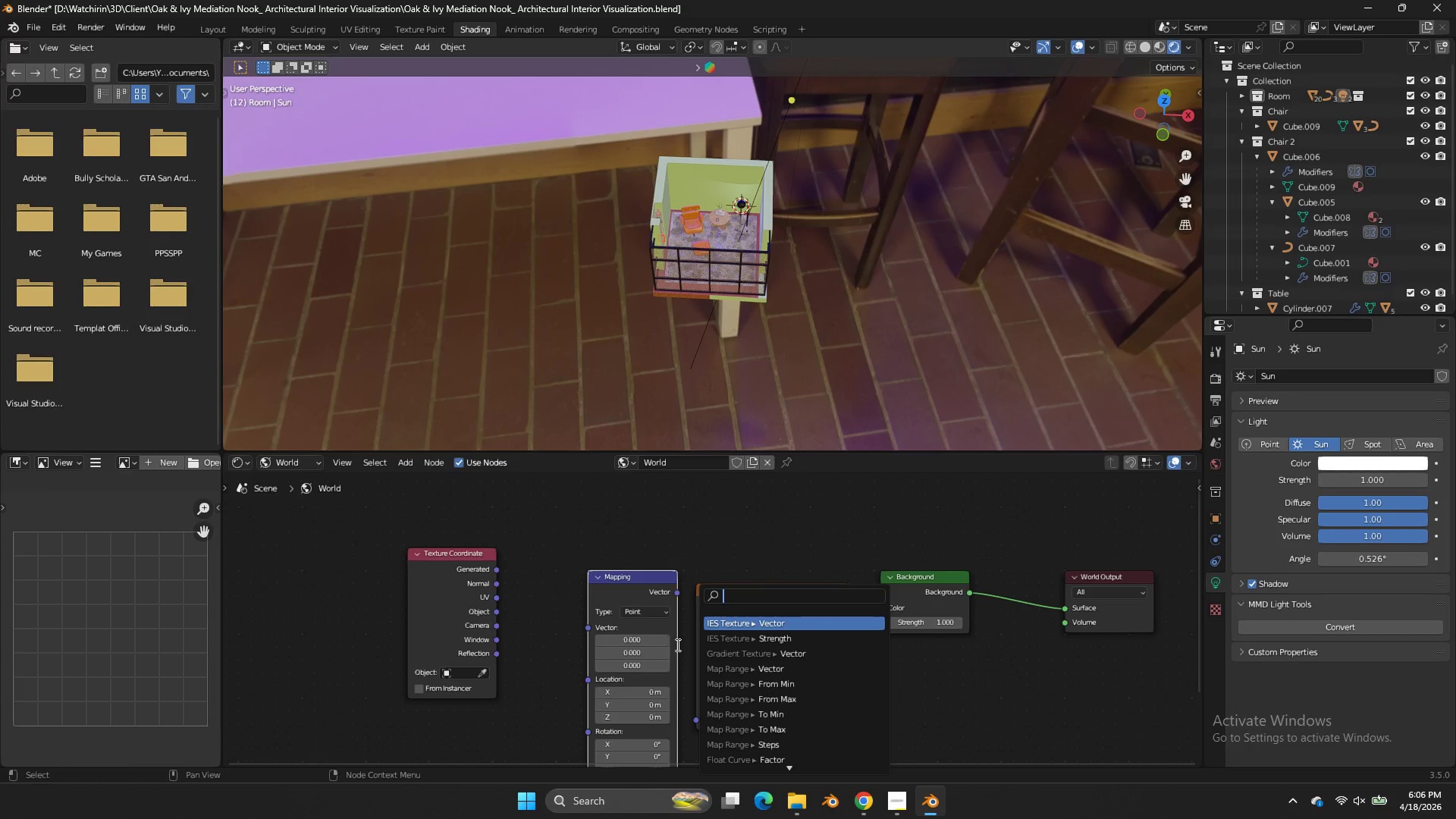 
left_click([646, 593])
 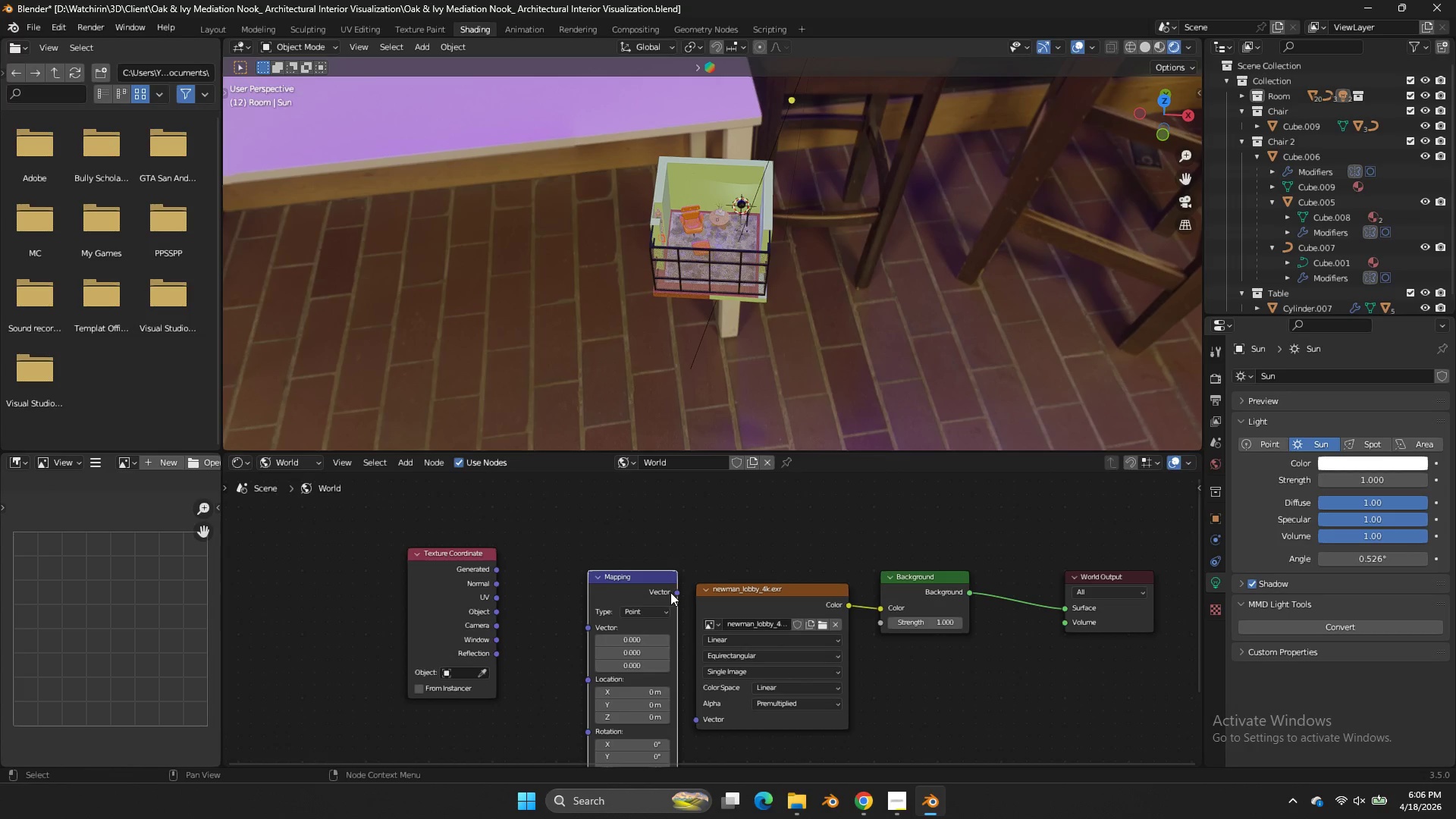 
left_click_drag(start_coordinate=[672, 592], to_coordinate=[707, 720])
 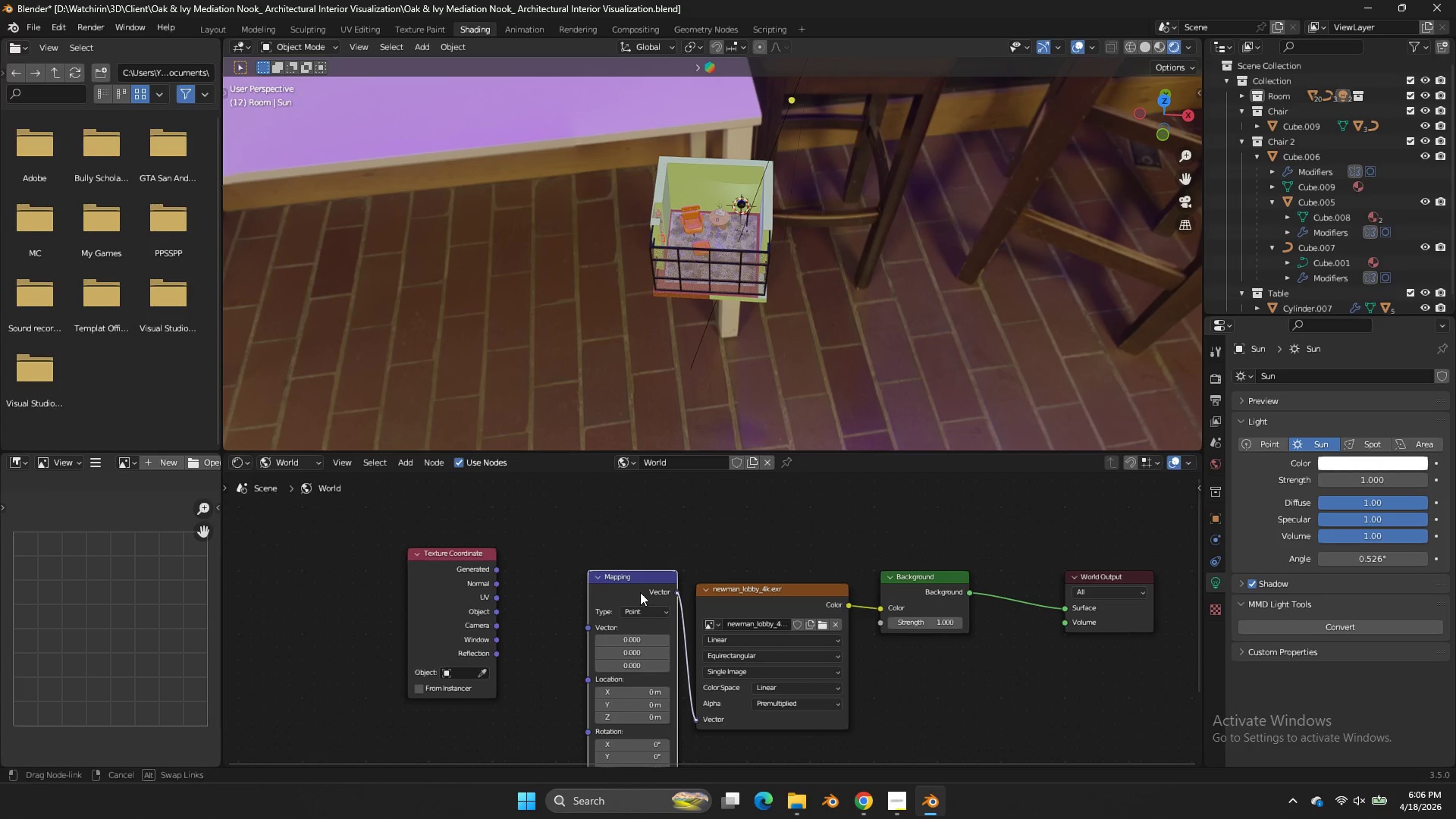 
left_click_drag(start_coordinate=[640, 592], to_coordinate=[608, 583])
 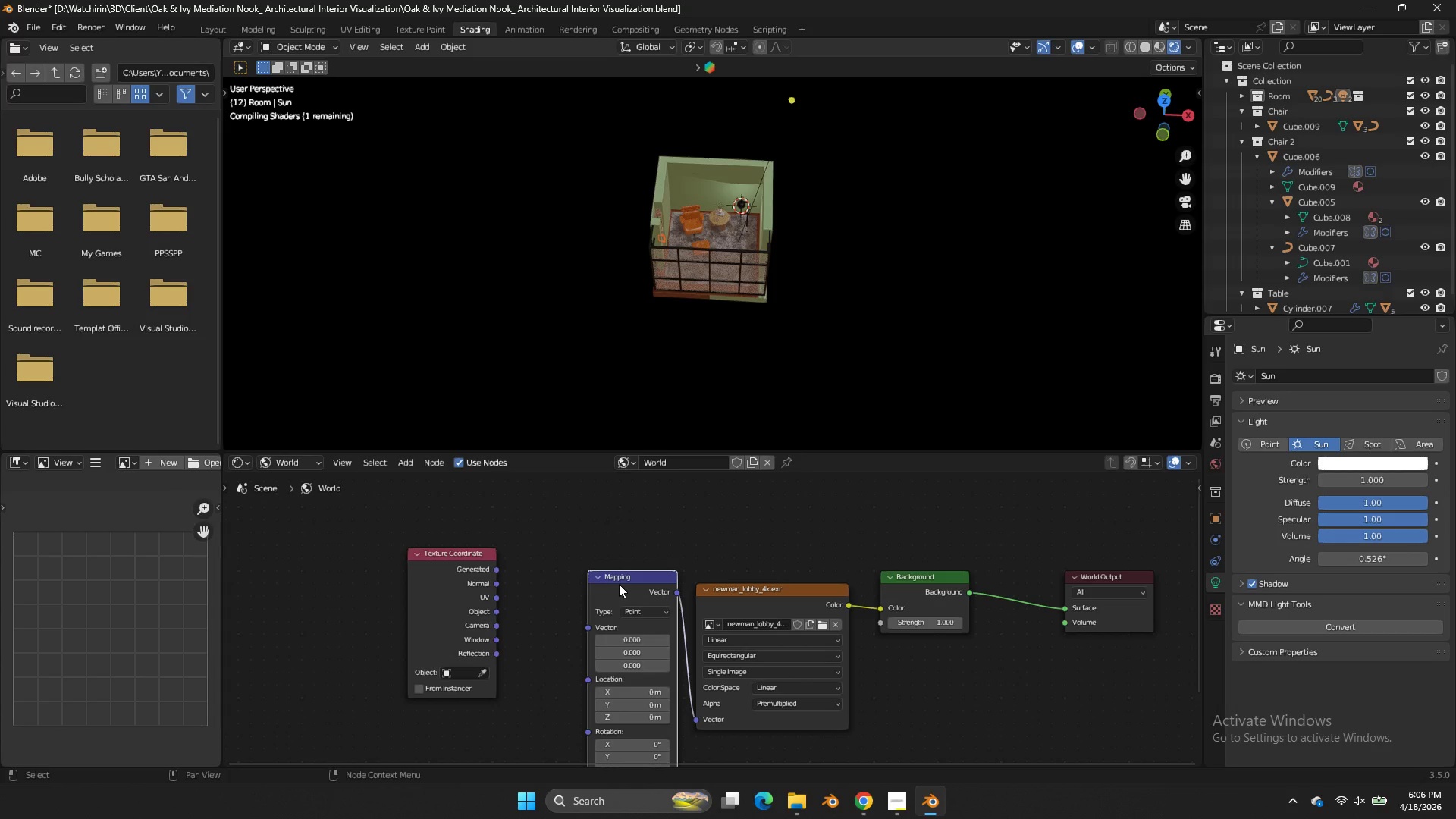 
left_click_drag(start_coordinate=[623, 588], to_coordinate=[589, 569])
 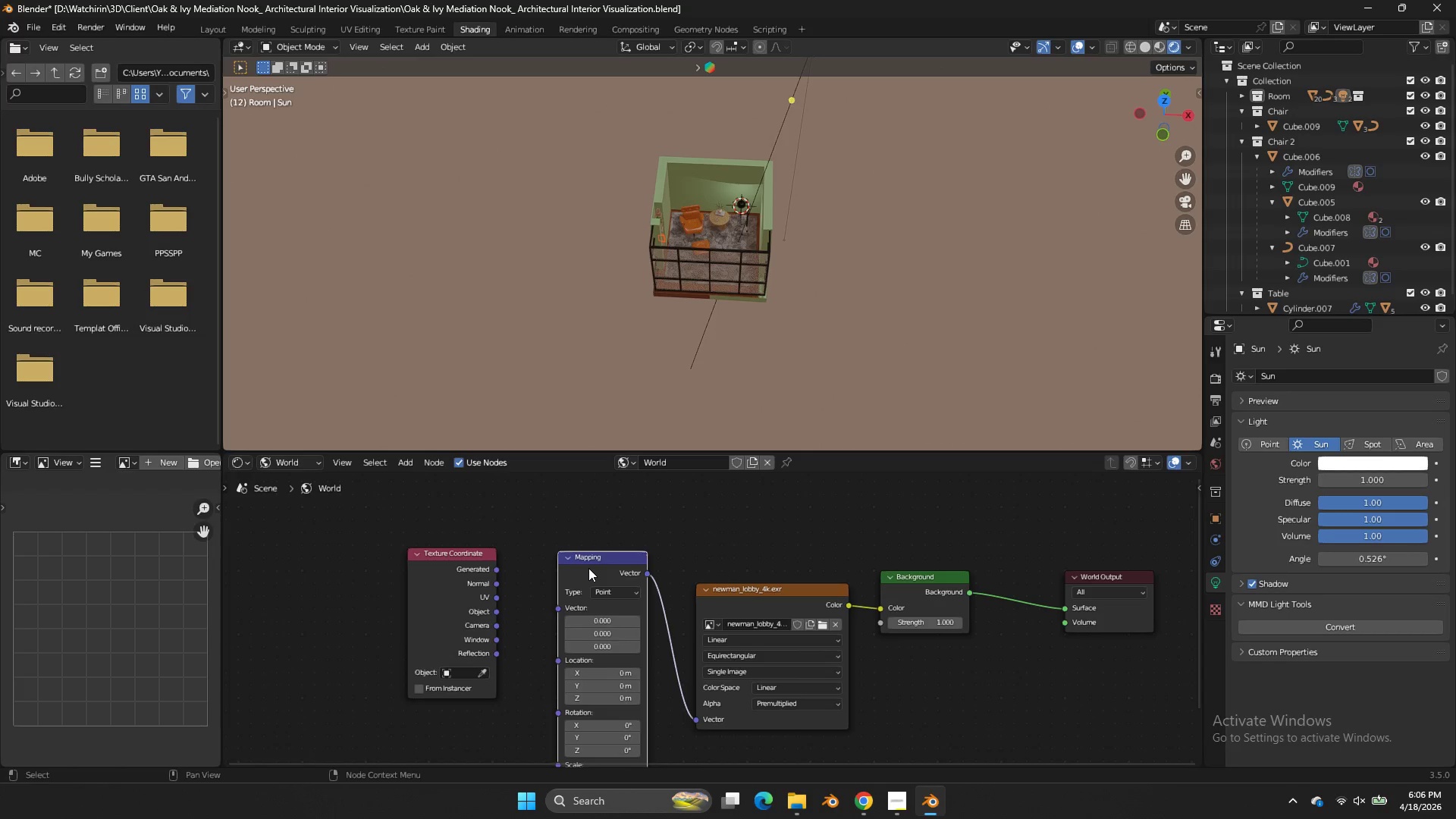 
wait(6.56)
 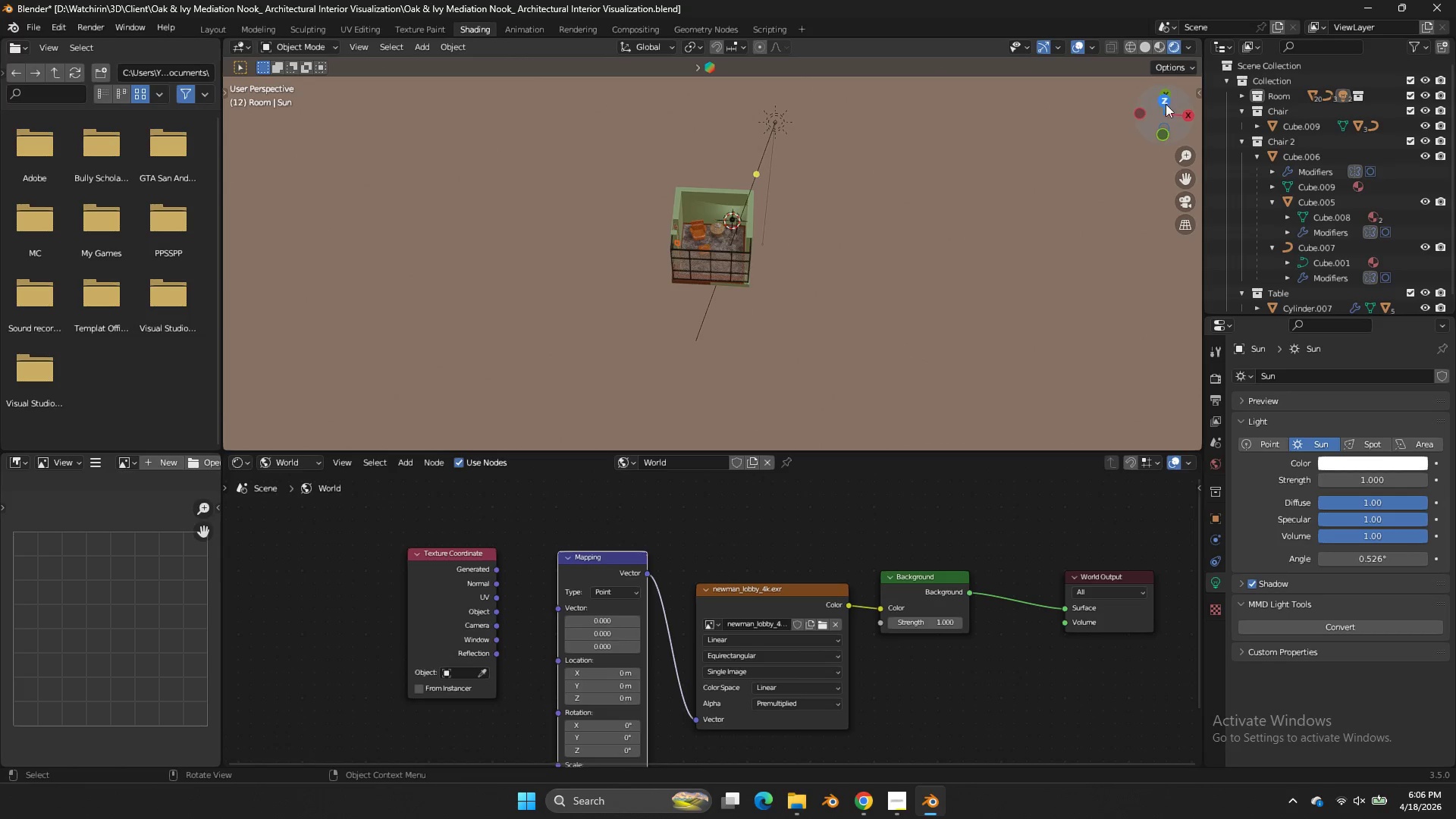 
left_click_drag(start_coordinate=[1165, 115], to_coordinate=[277, 405])
 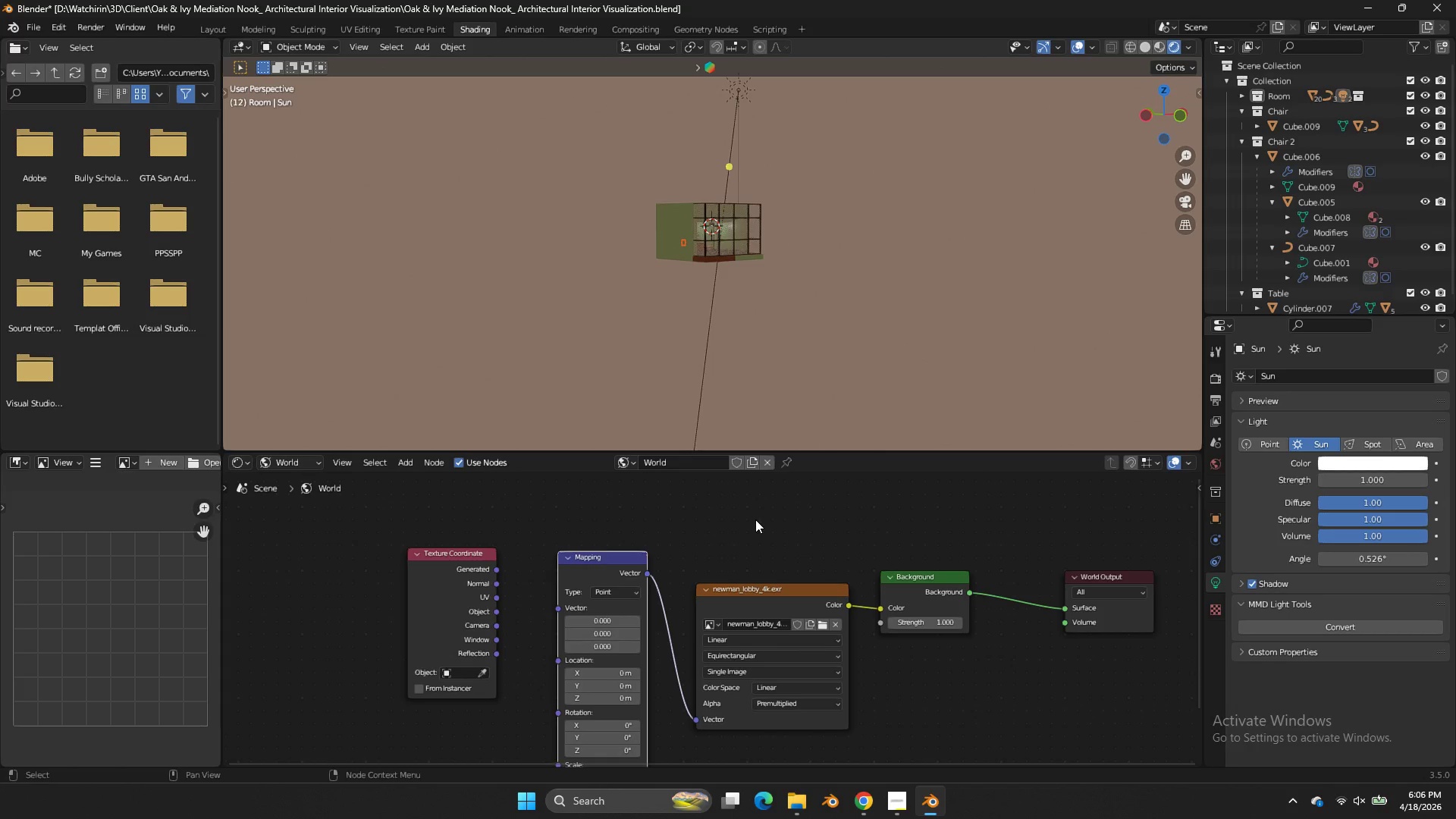 
scroll: coordinate [828, 232], scroll_direction: down, amount: 2.0
 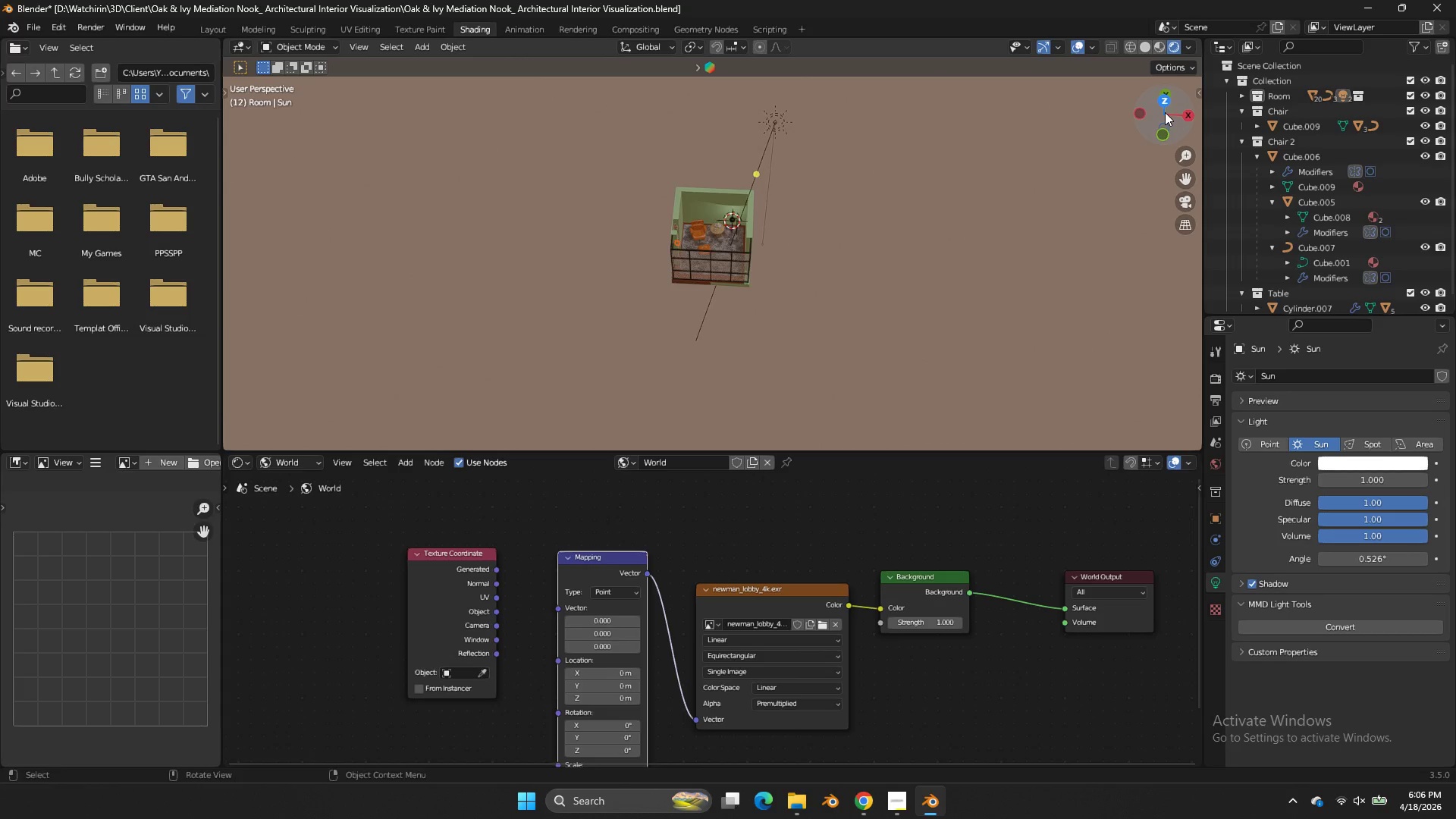 
scroll: coordinate [748, 524], scroll_direction: up, amount: 2.0
 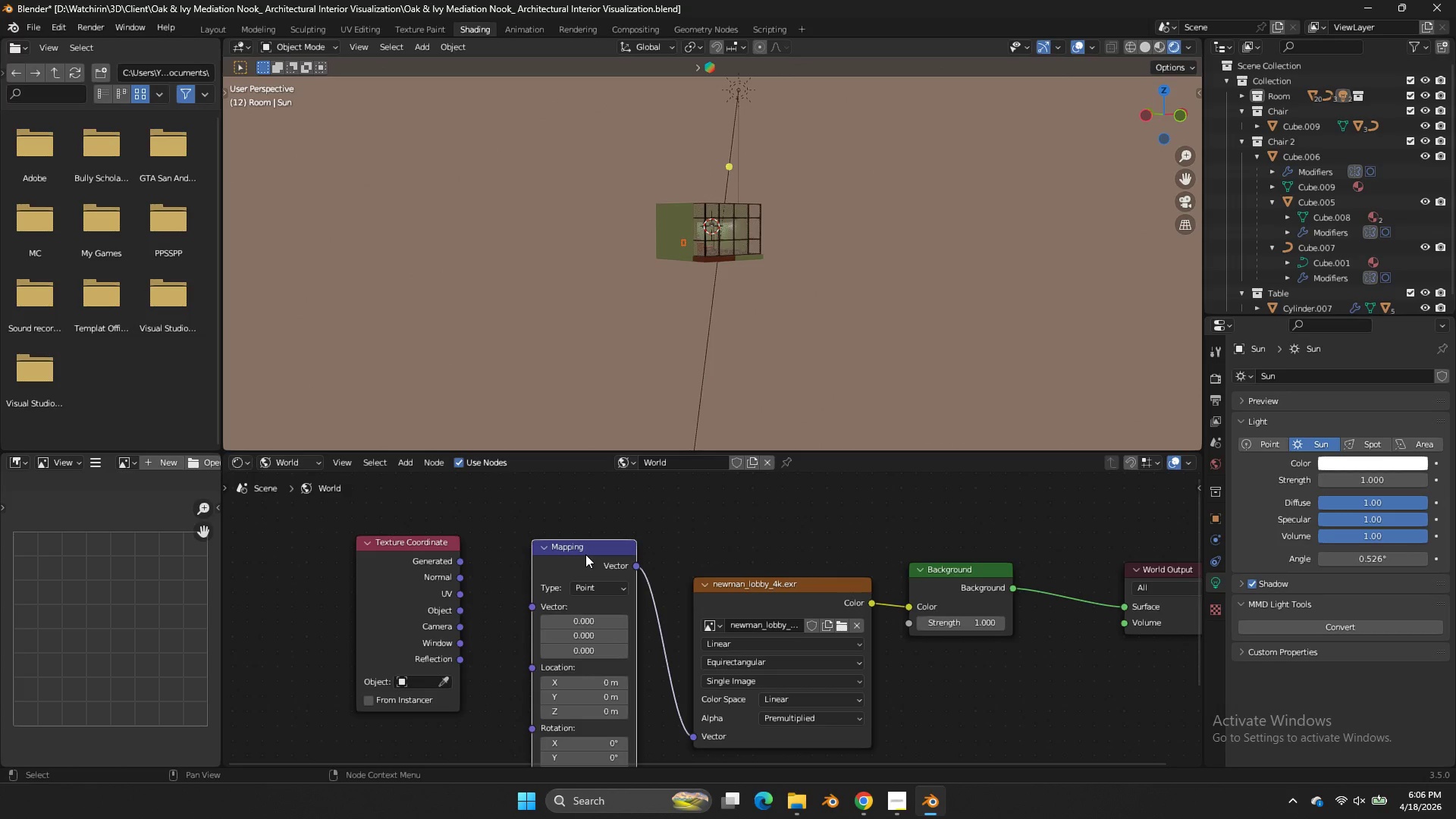 
wait(21.51)
 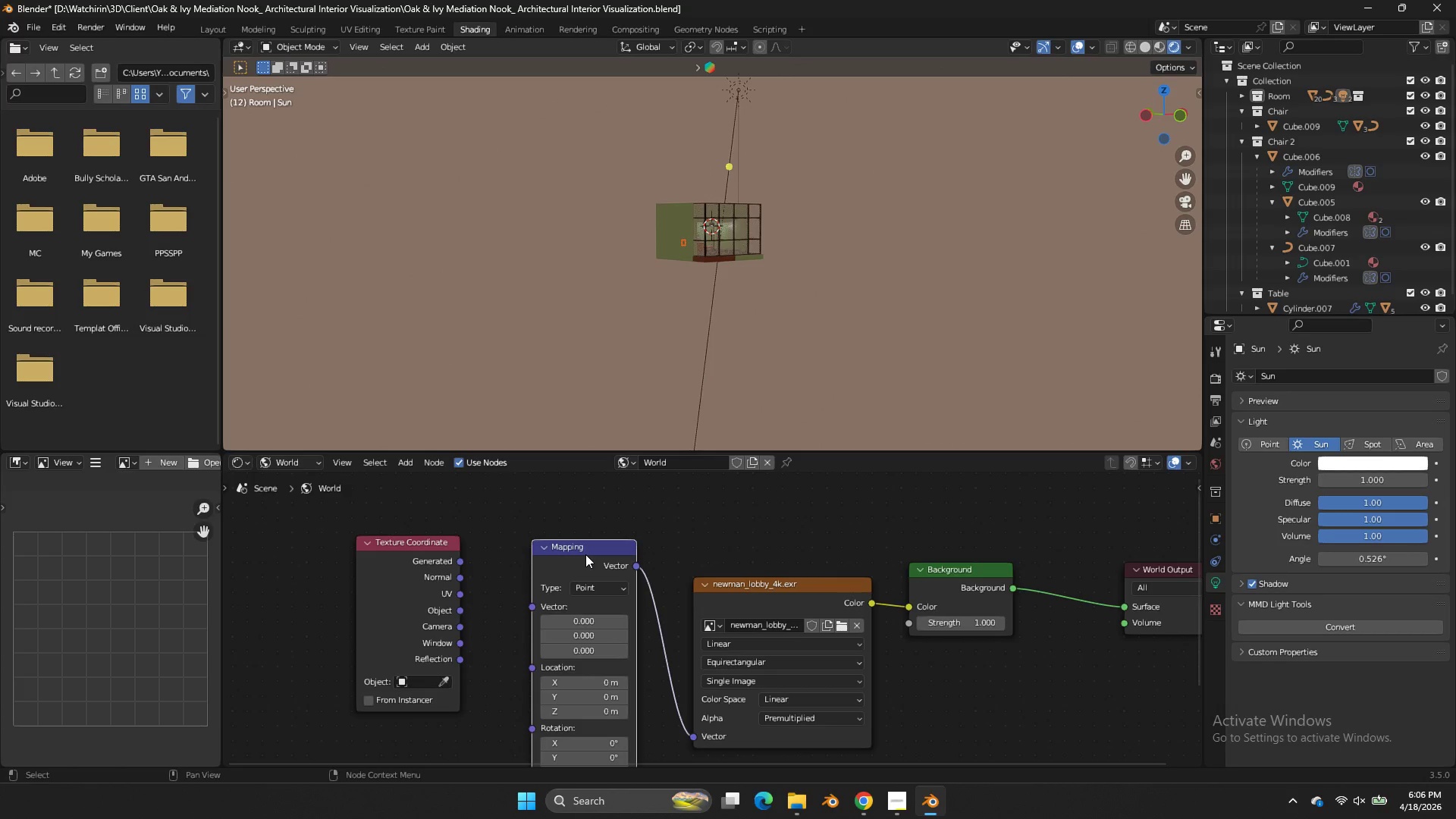 
left_click_drag(start_coordinate=[457, 558], to_coordinate=[532, 603])
 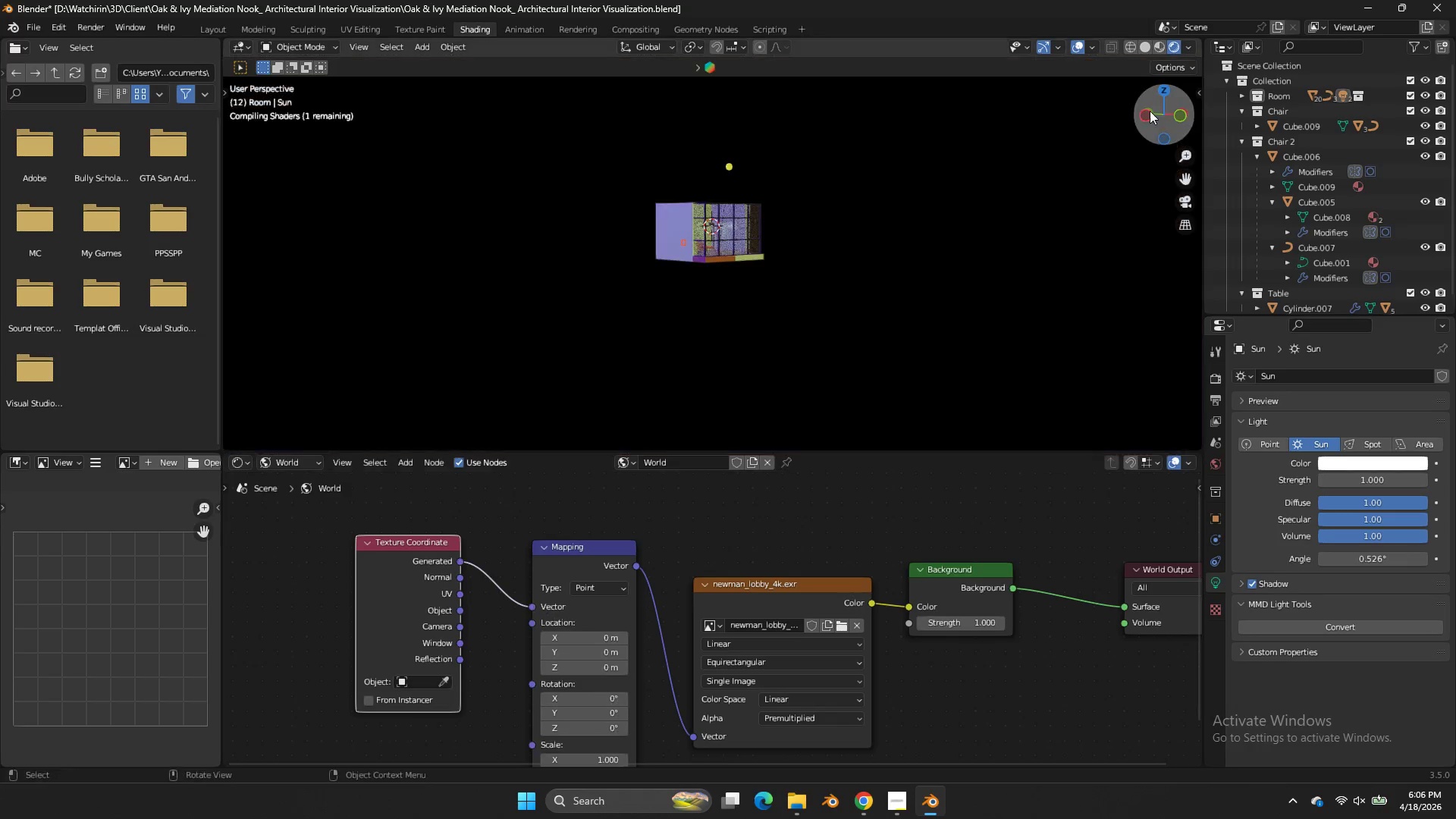 
left_click_drag(start_coordinate=[1149, 120], to_coordinate=[1129, 158])
 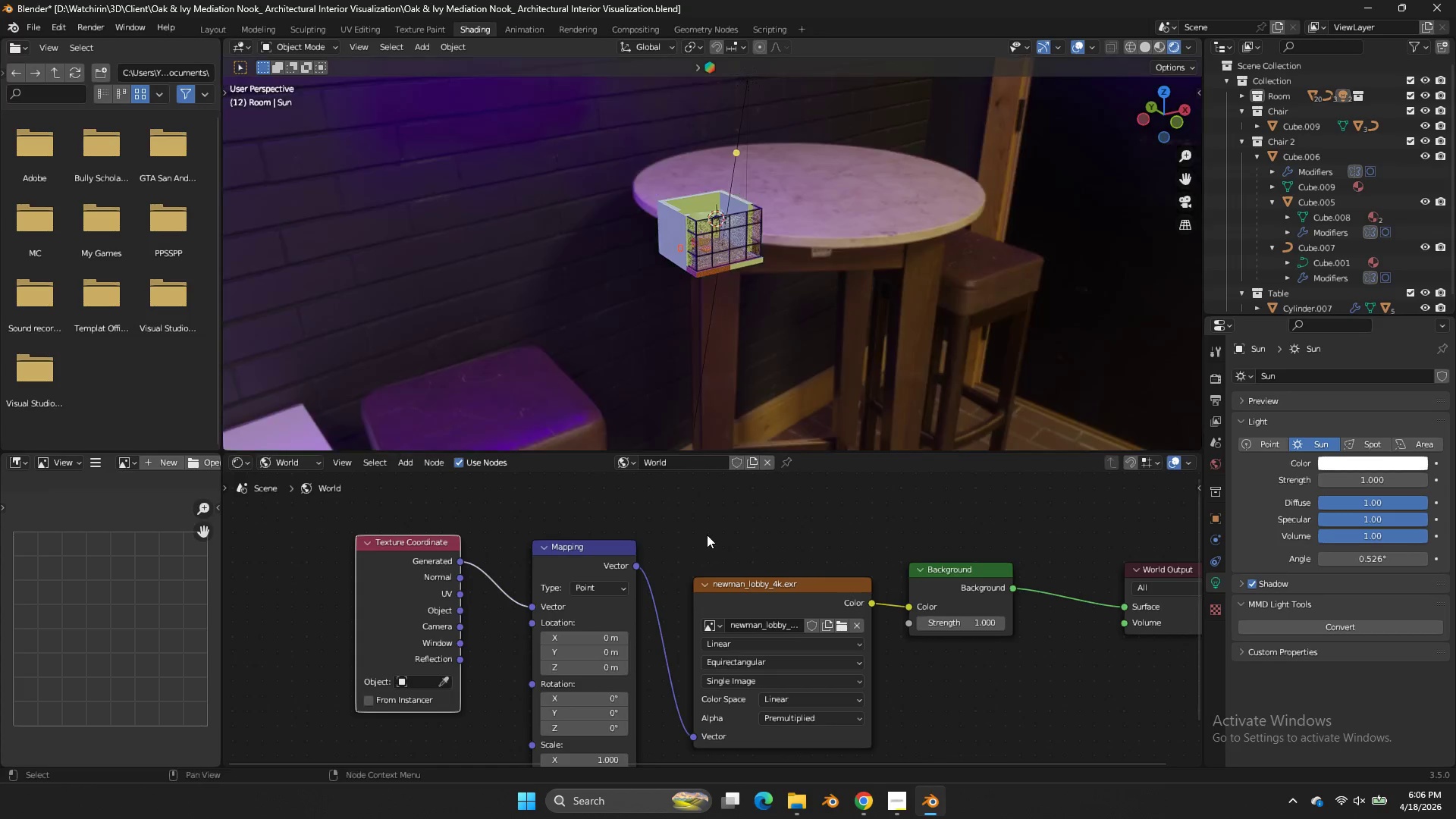 
scroll: coordinate [707, 535], scroll_direction: up, amount: 2.0
 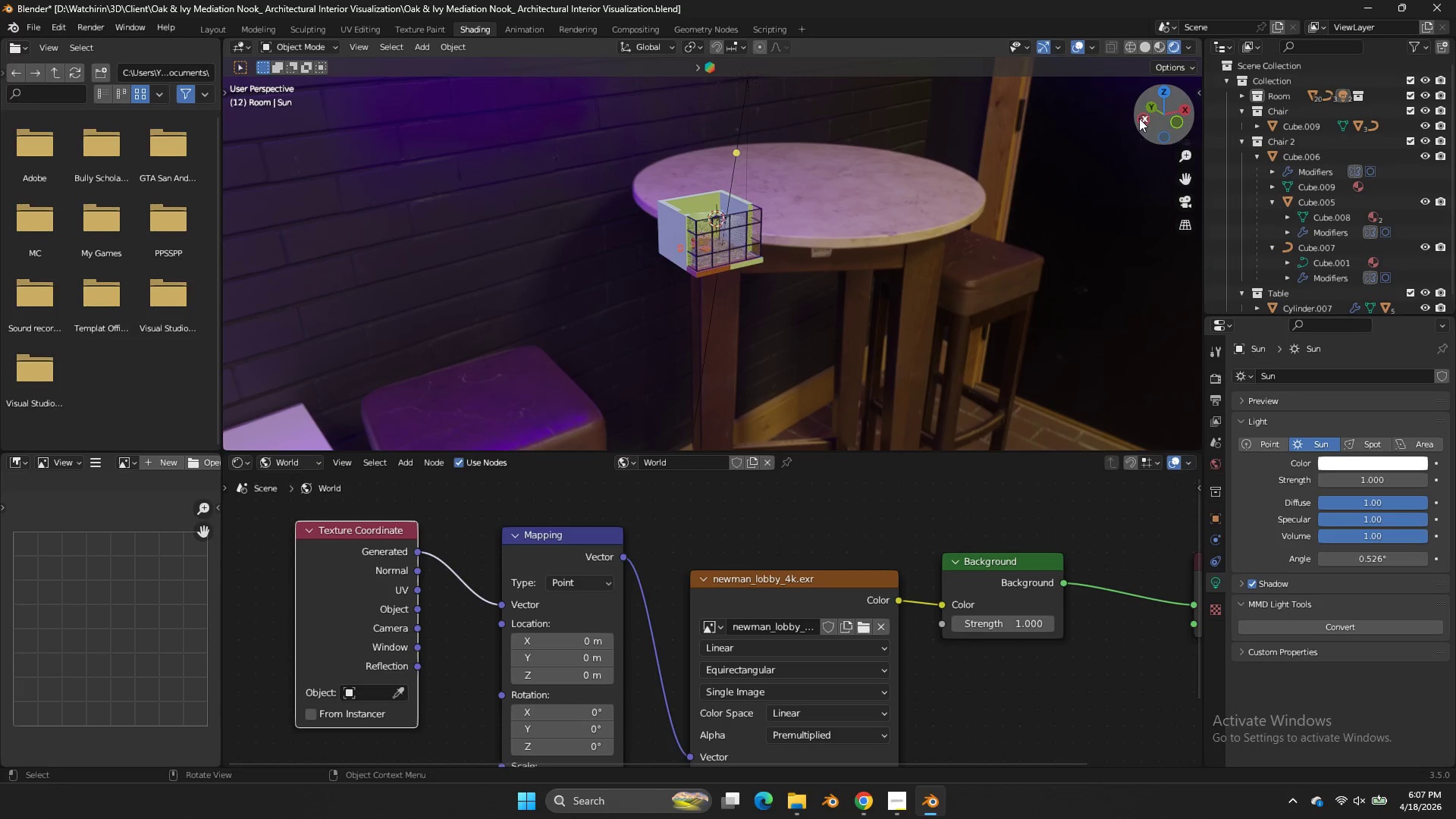 
left_click_drag(start_coordinate=[1150, 118], to_coordinate=[290, 119])
 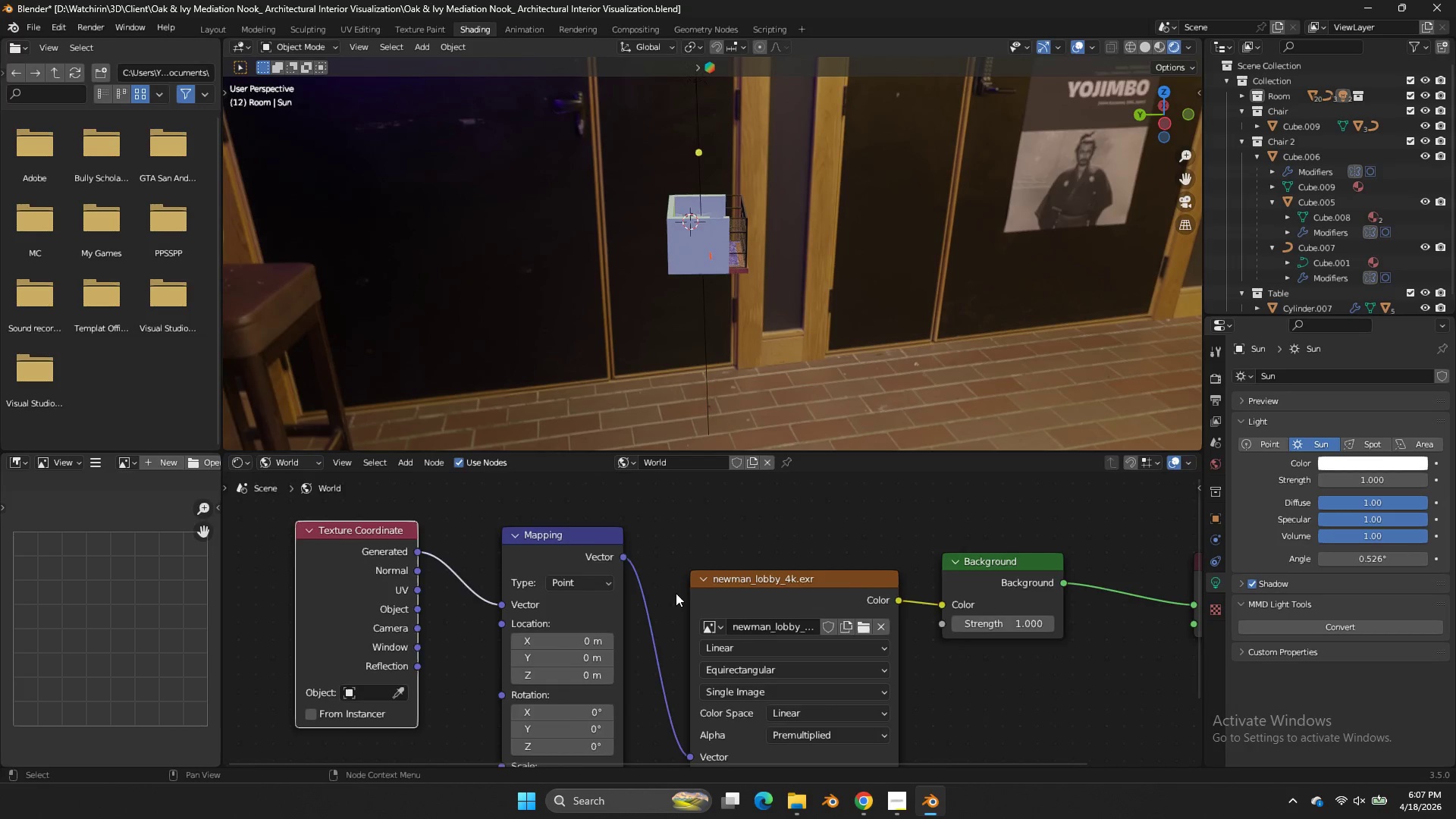 
scroll: coordinate [675, 593], scroll_direction: up, amount: 3.0
 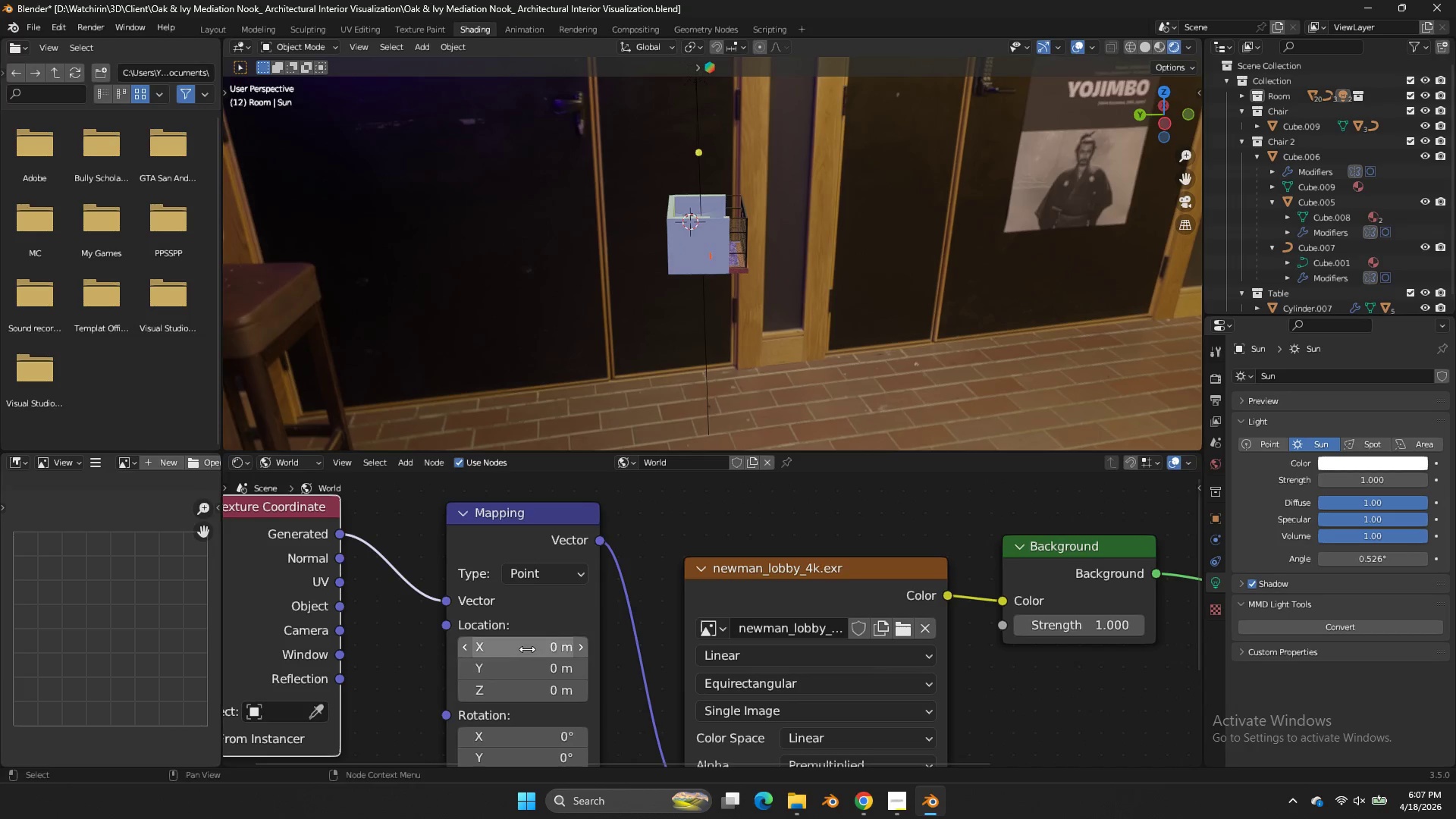 
left_click_drag(start_coordinate=[527, 649], to_coordinate=[898, 453])
 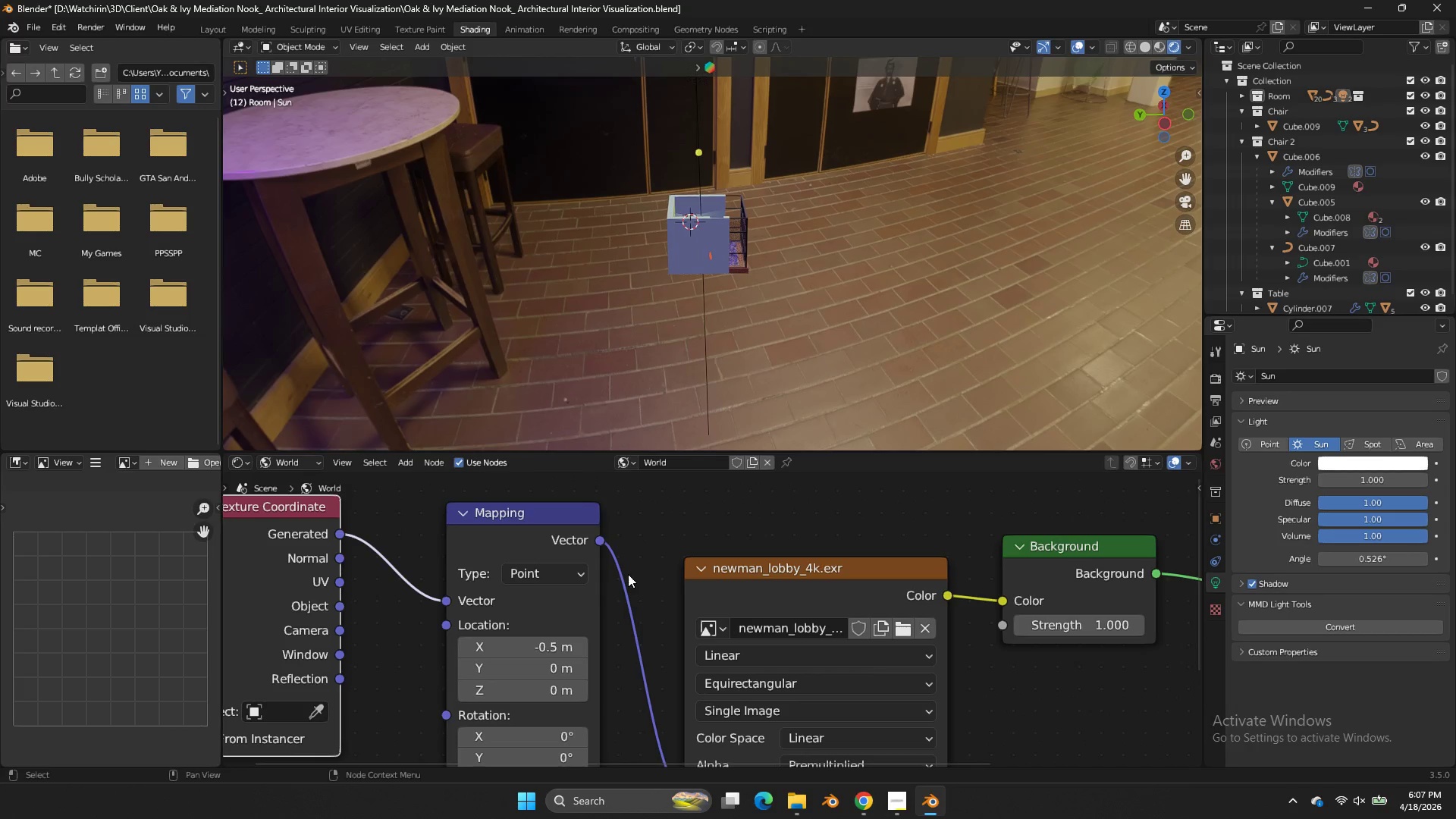 
key(Control+Z)
 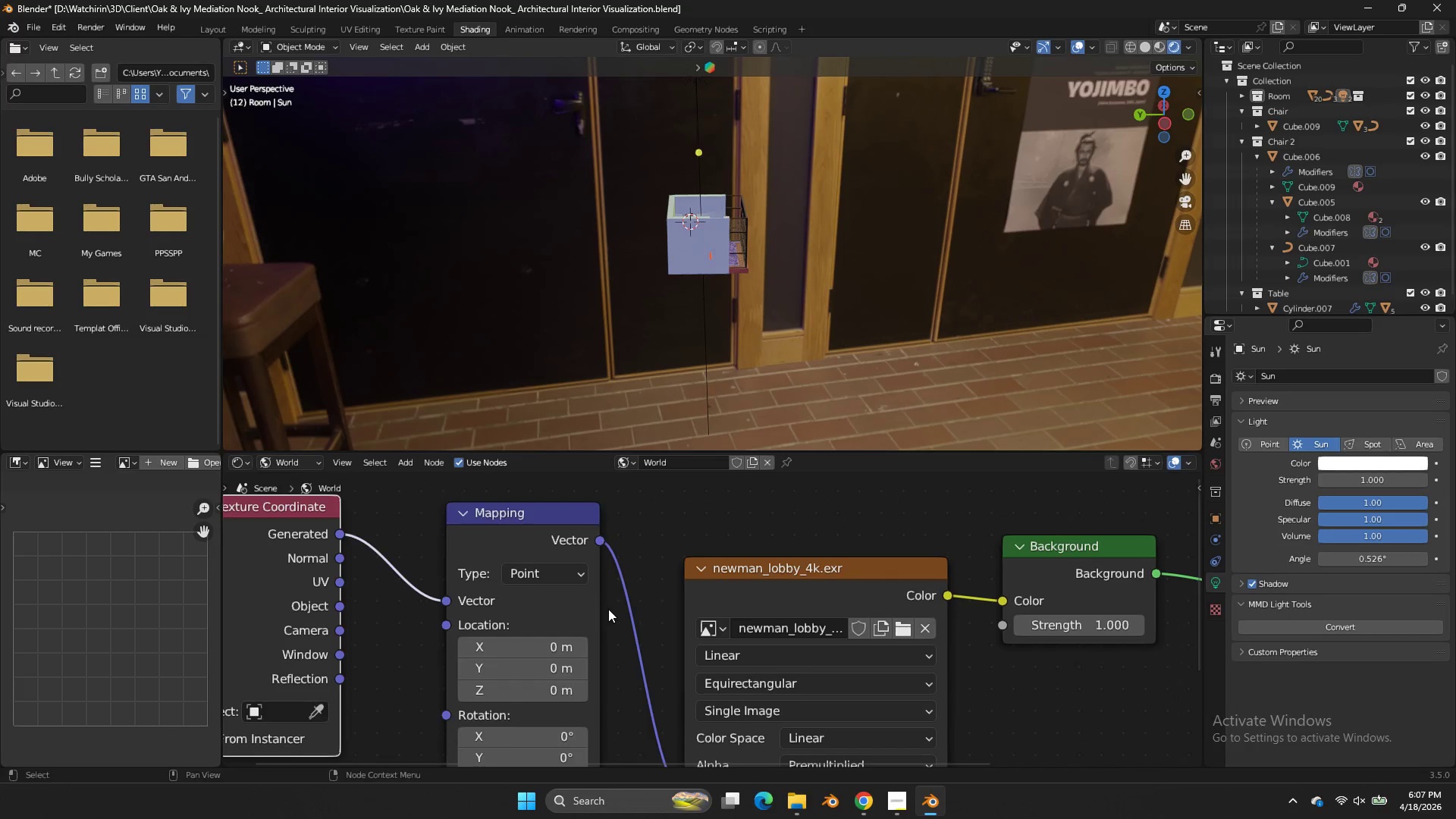 
scroll: coordinate [610, 639], scroll_direction: down, amount: 7.0
 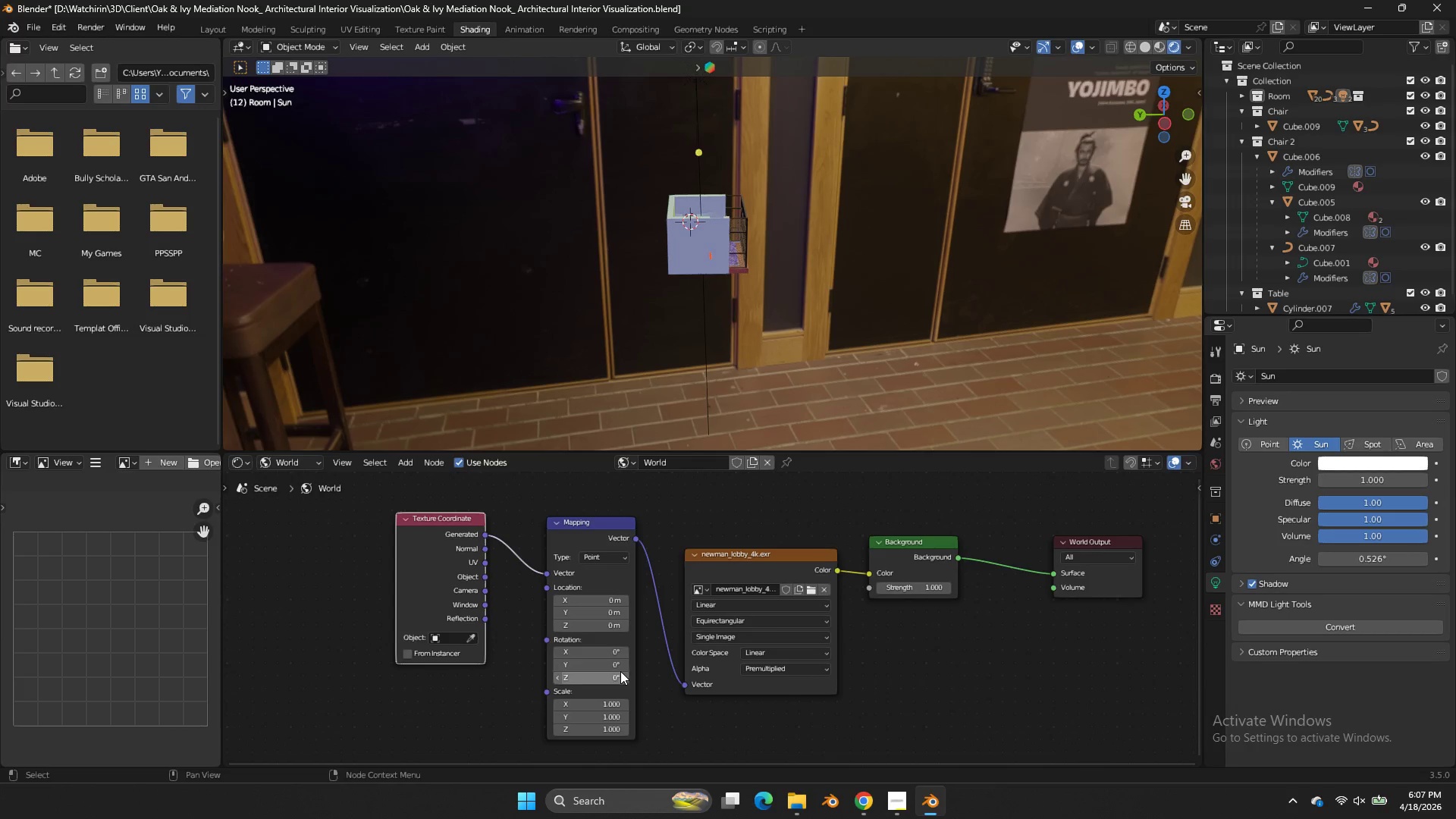 
left_click_drag(start_coordinate=[607, 667], to_coordinate=[560, 480])
 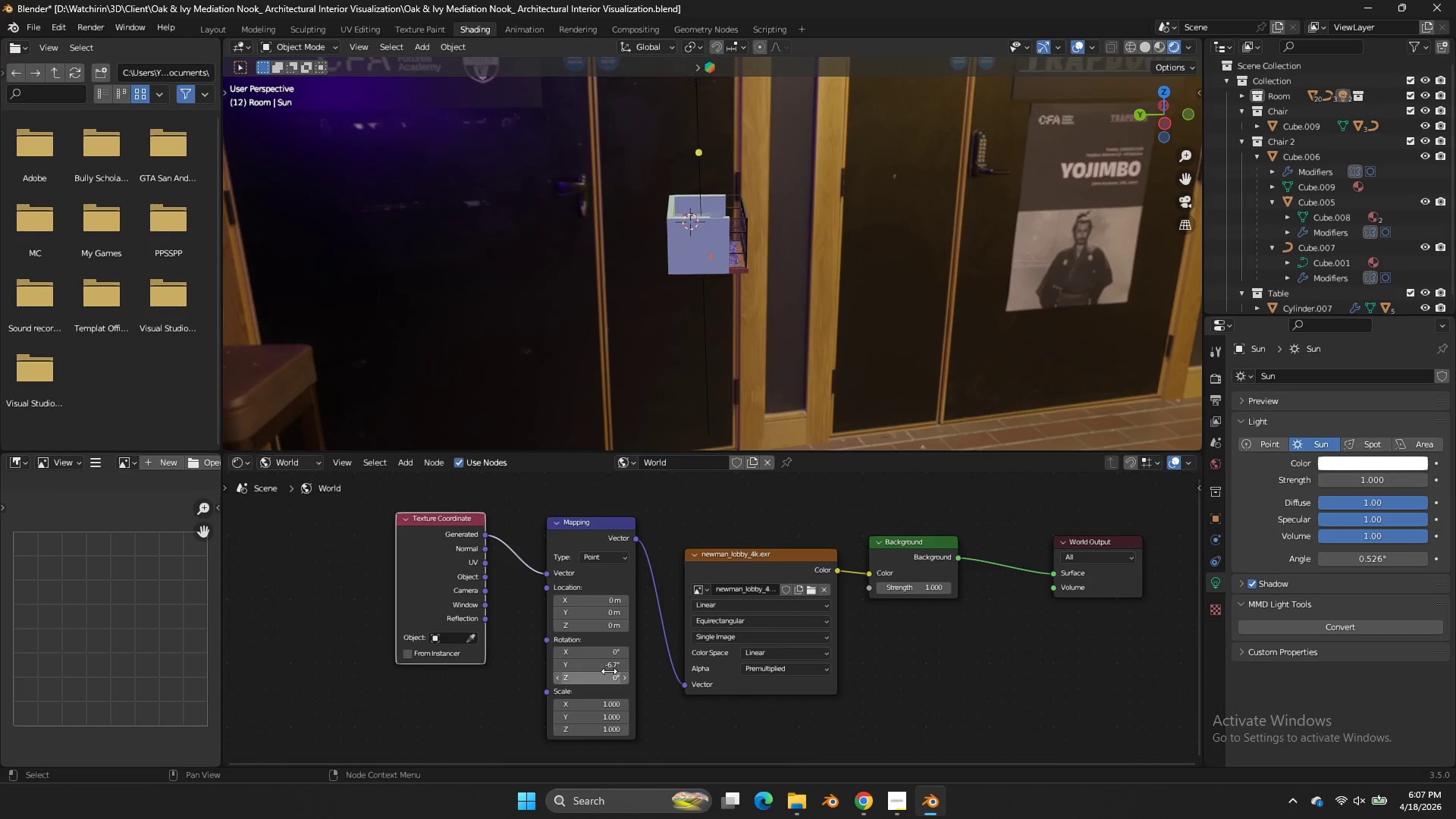 
left_click_drag(start_coordinate=[609, 671], to_coordinate=[632, 481])
 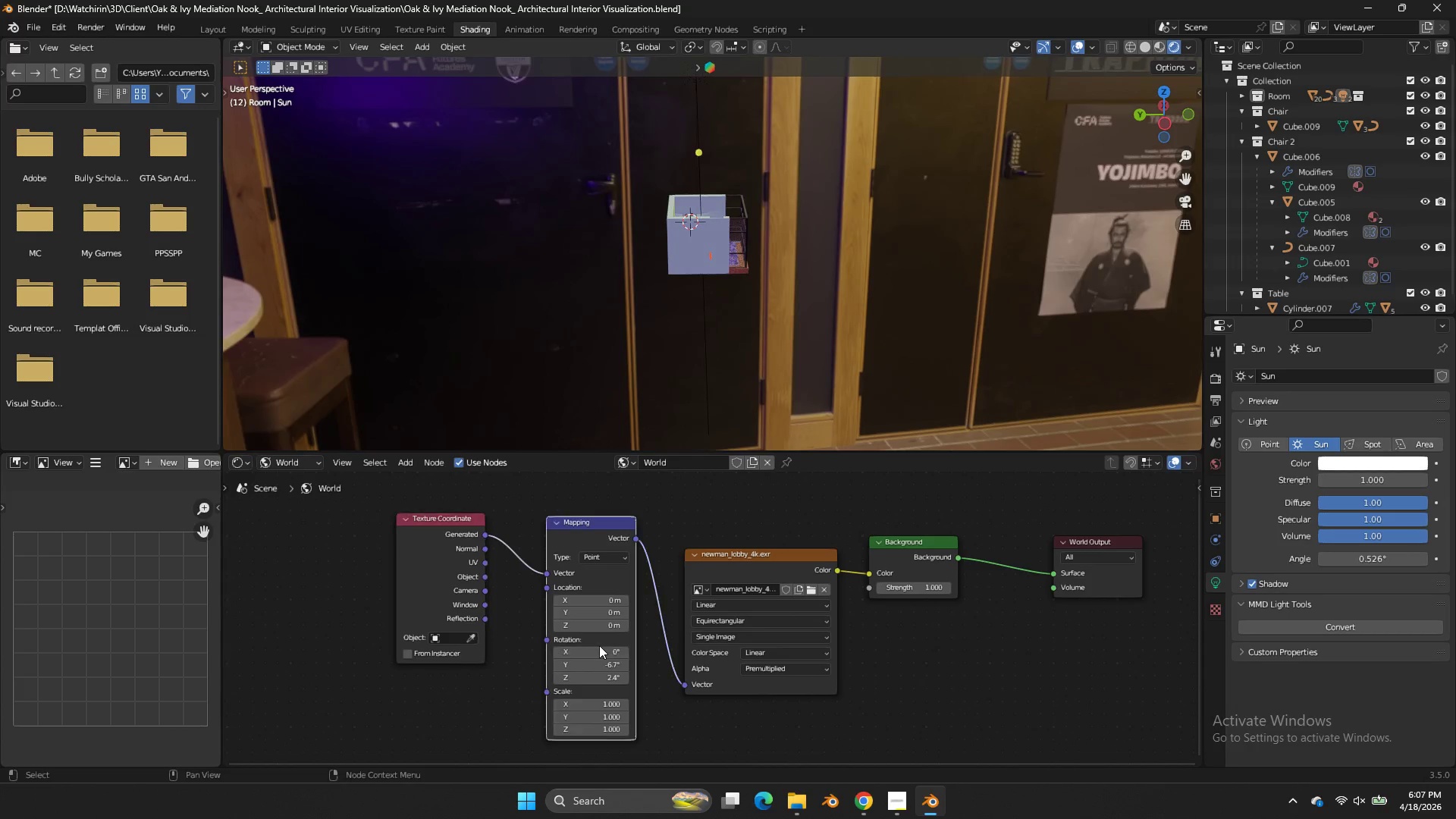 
left_click_drag(start_coordinate=[599, 645], to_coordinate=[563, 645])
 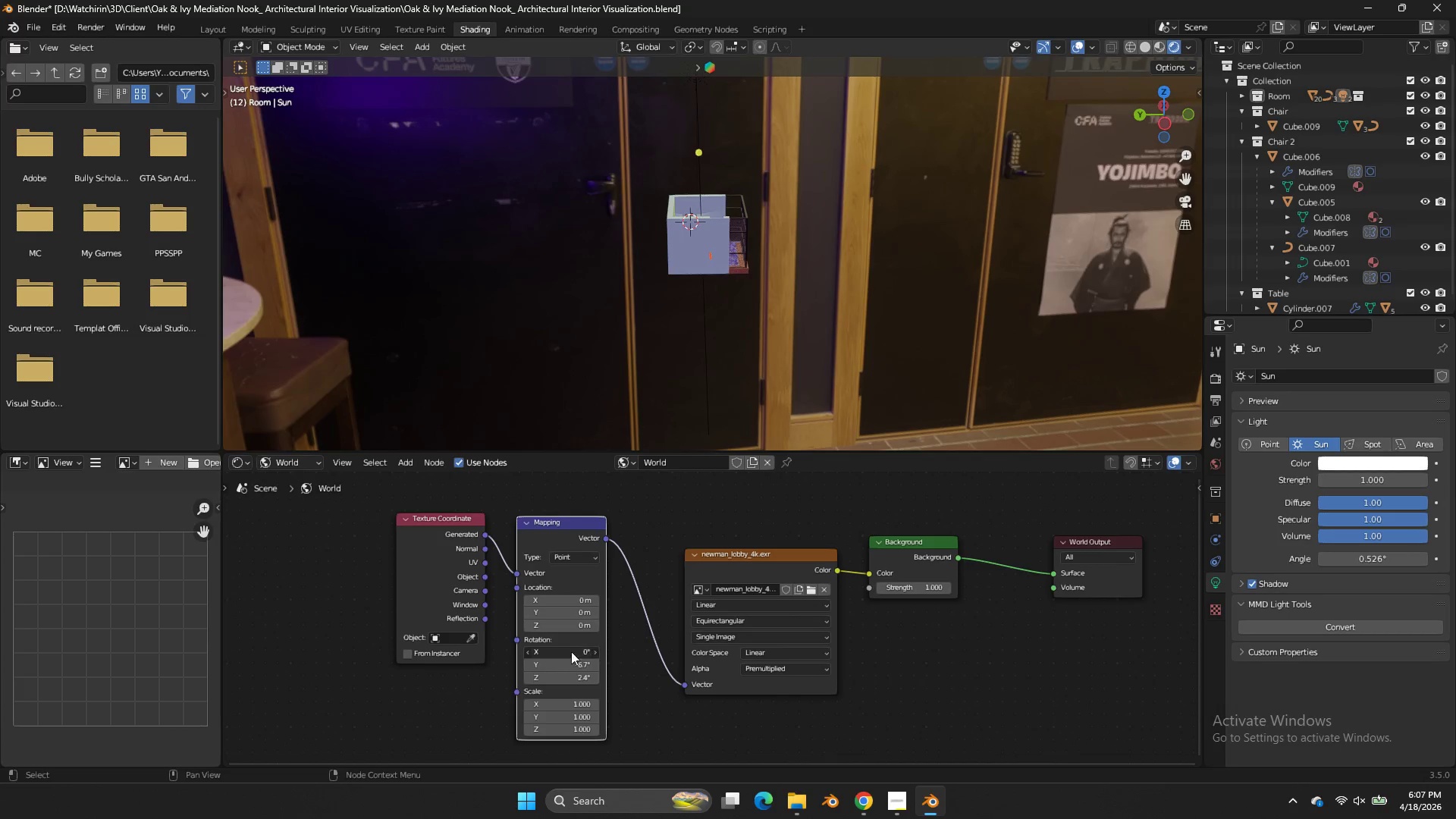 
left_click_drag(start_coordinate=[571, 651], to_coordinate=[564, 469])
 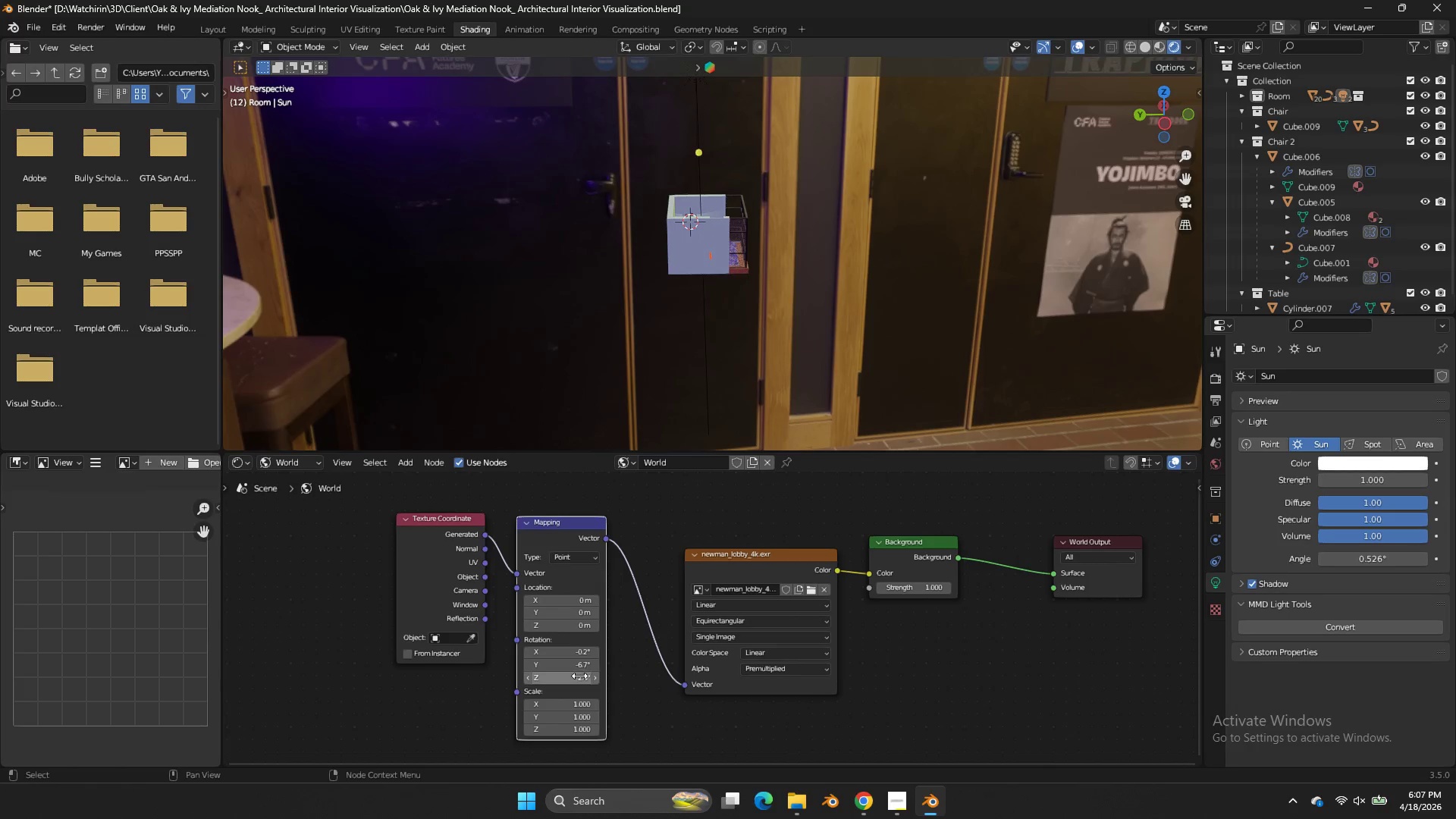 
left_click_drag(start_coordinate=[579, 676], to_coordinate=[854, 462])
 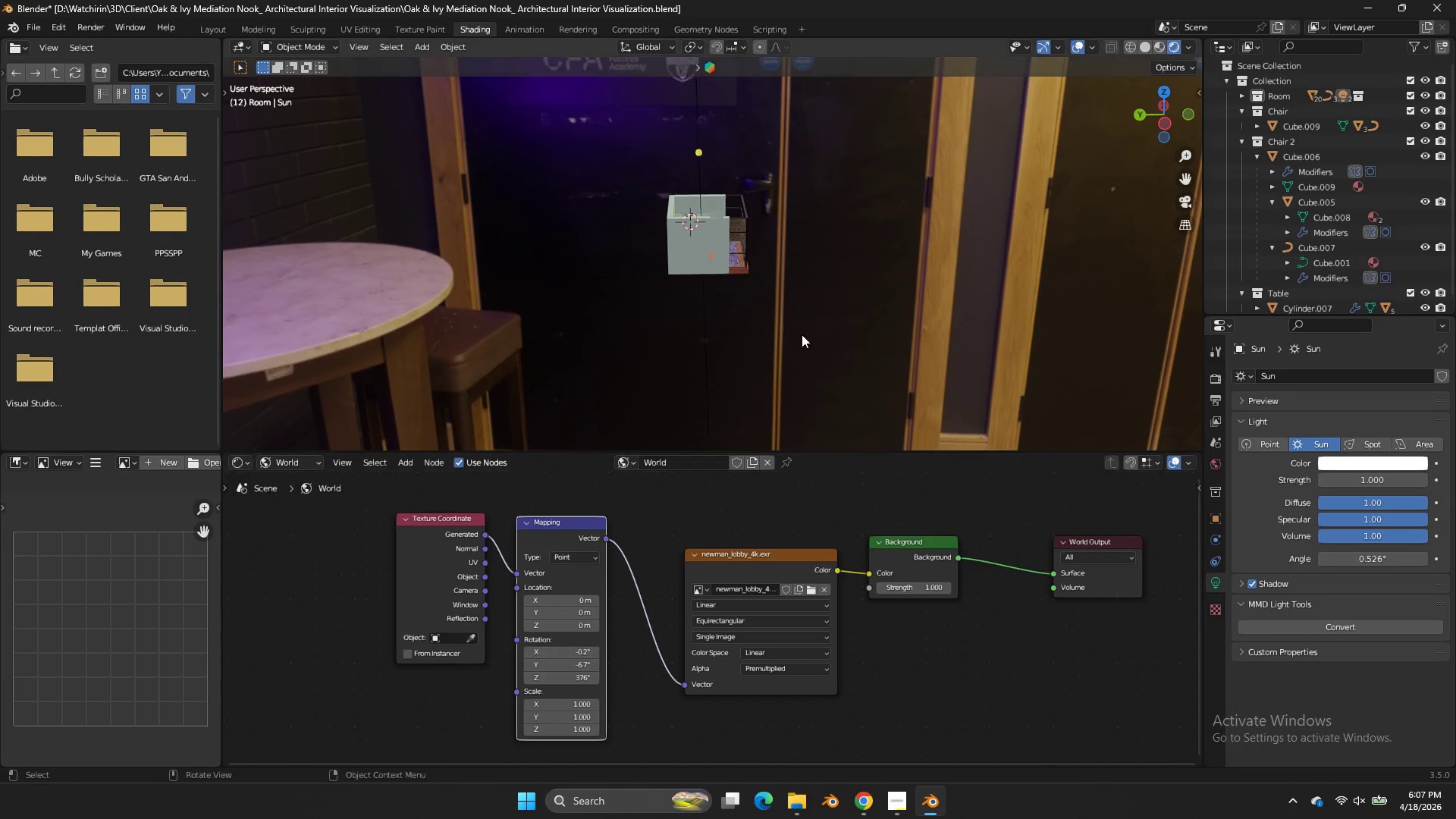 
scroll: coordinate [808, 344], scroll_direction: down, amount: 2.0
 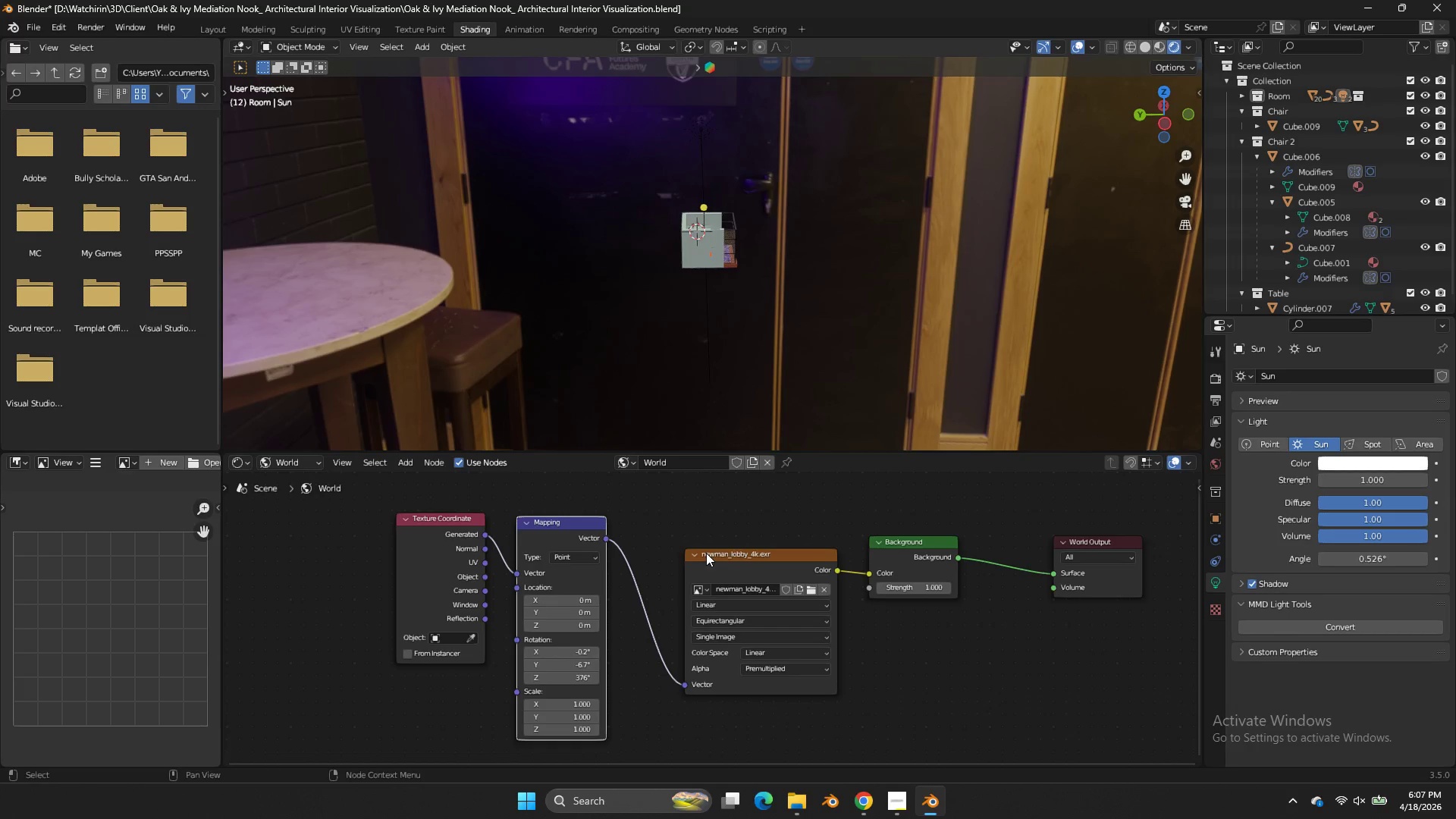 
scroll: coordinate [706, 553], scroll_direction: up, amount: 3.0
 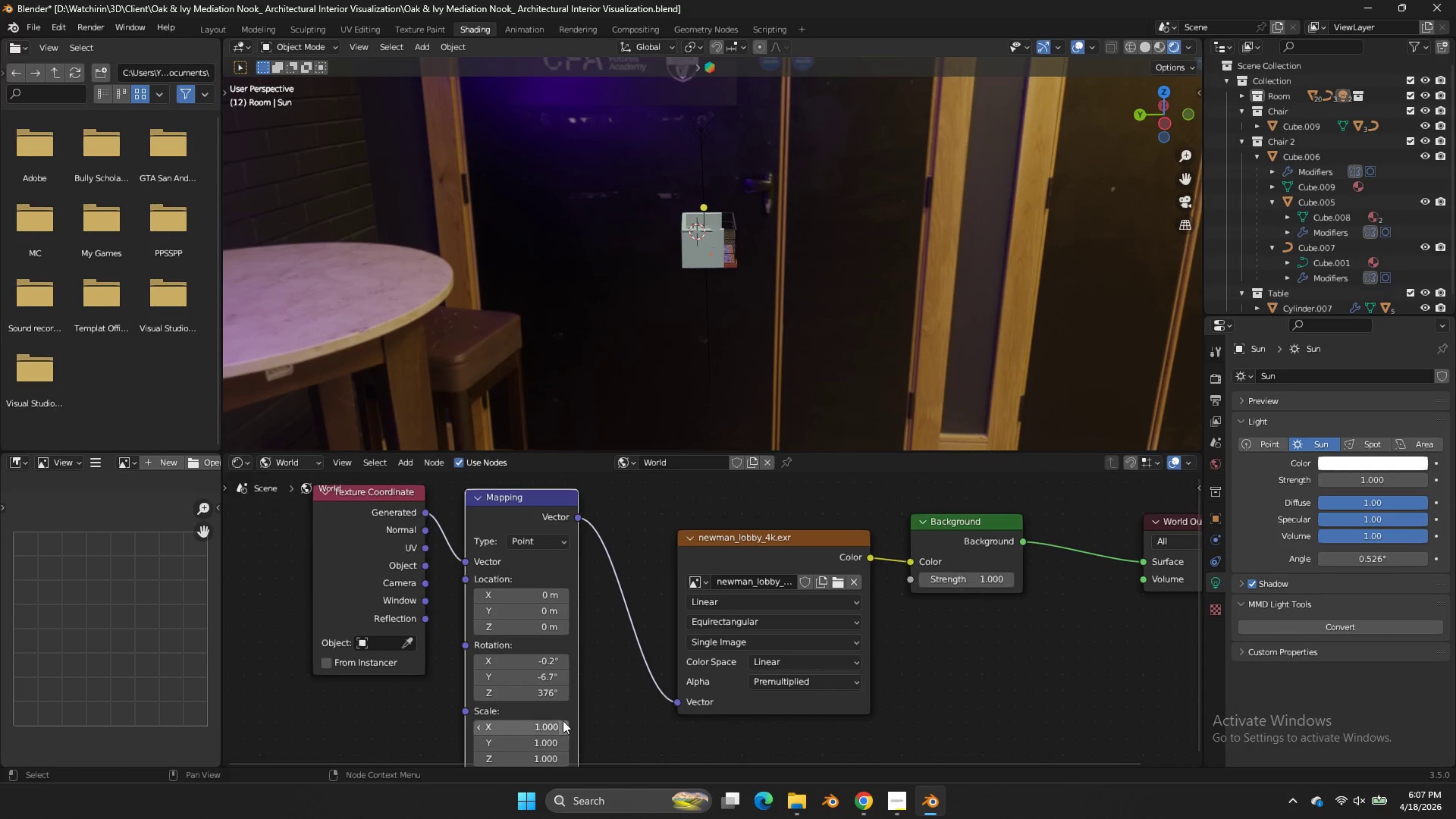 
left_click_drag(start_coordinate=[541, 724], to_coordinate=[890, 347])
 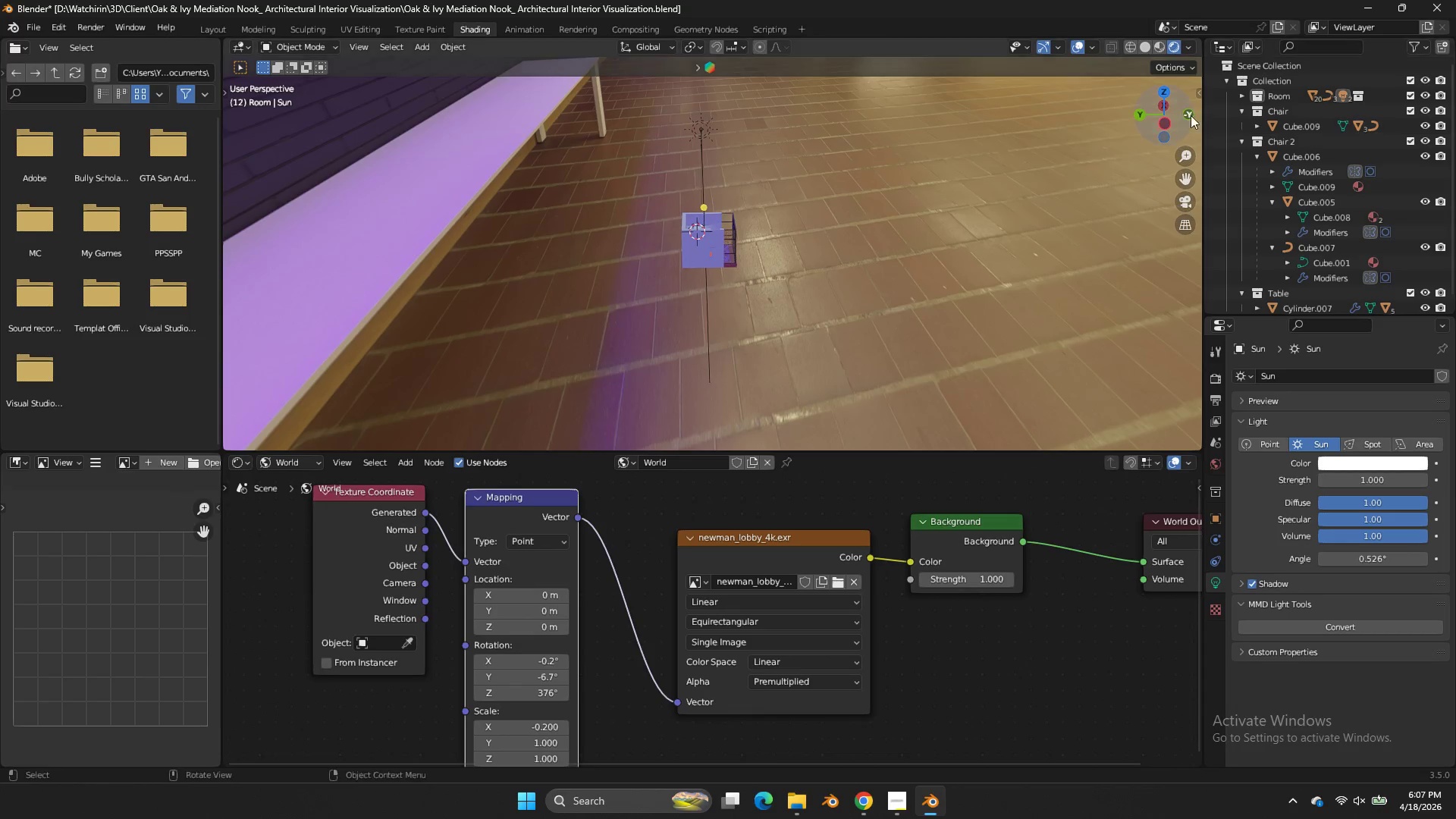 
left_click_drag(start_coordinate=[1182, 115], to_coordinate=[1051, 111])
 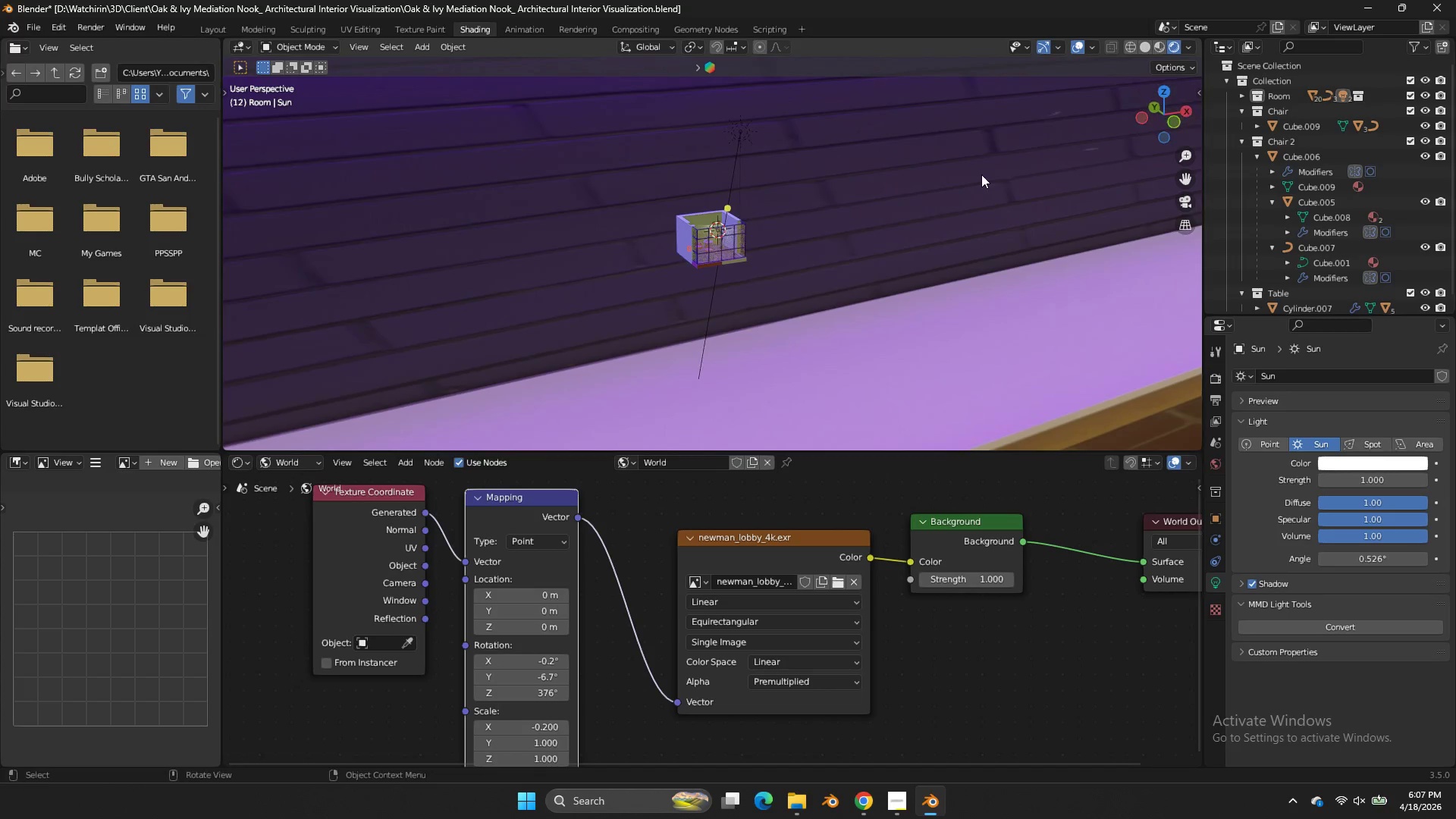 
scroll: coordinate [981, 175], scroll_direction: down, amount: 4.0
 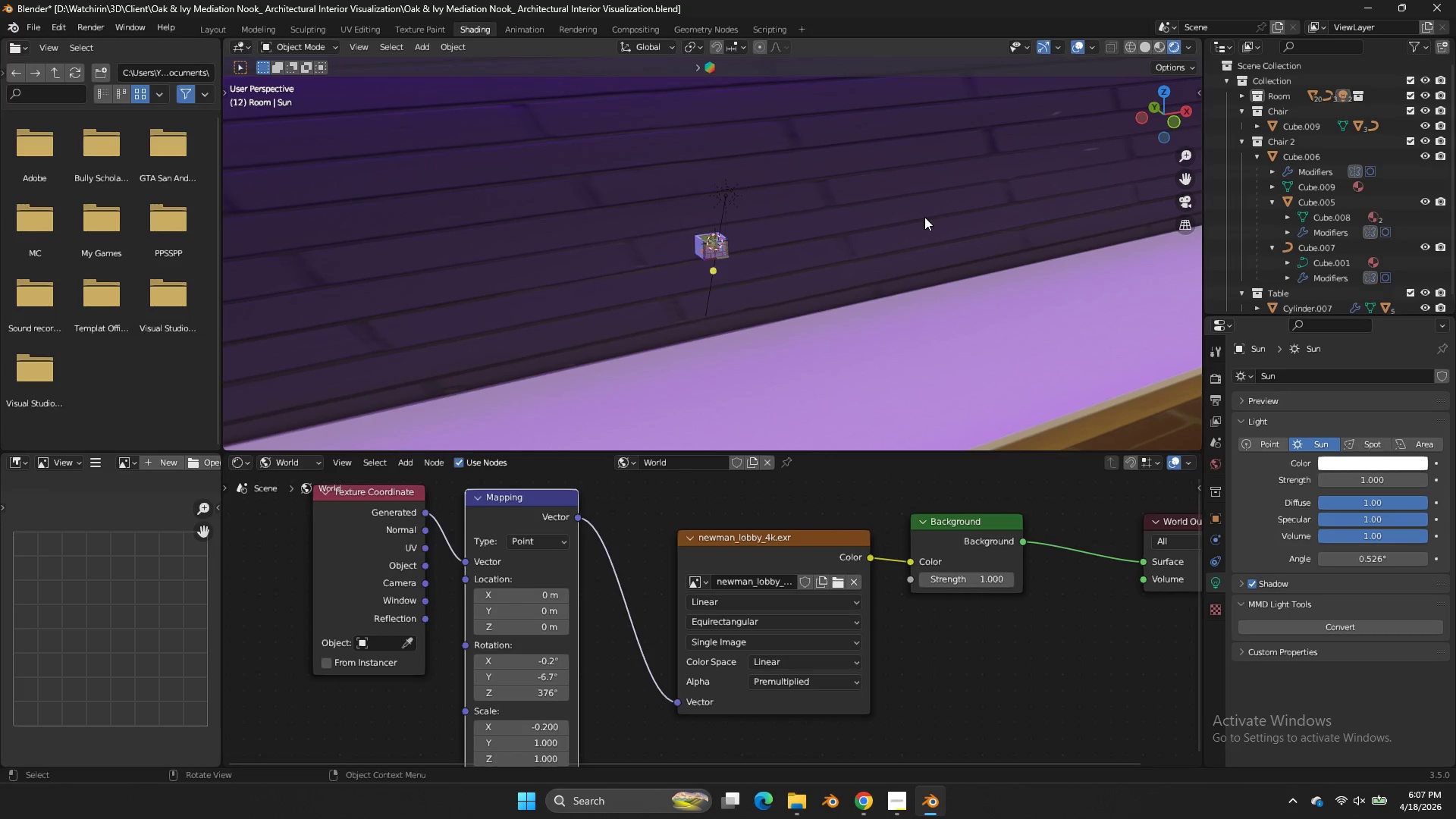 
left_click([868, 791])
 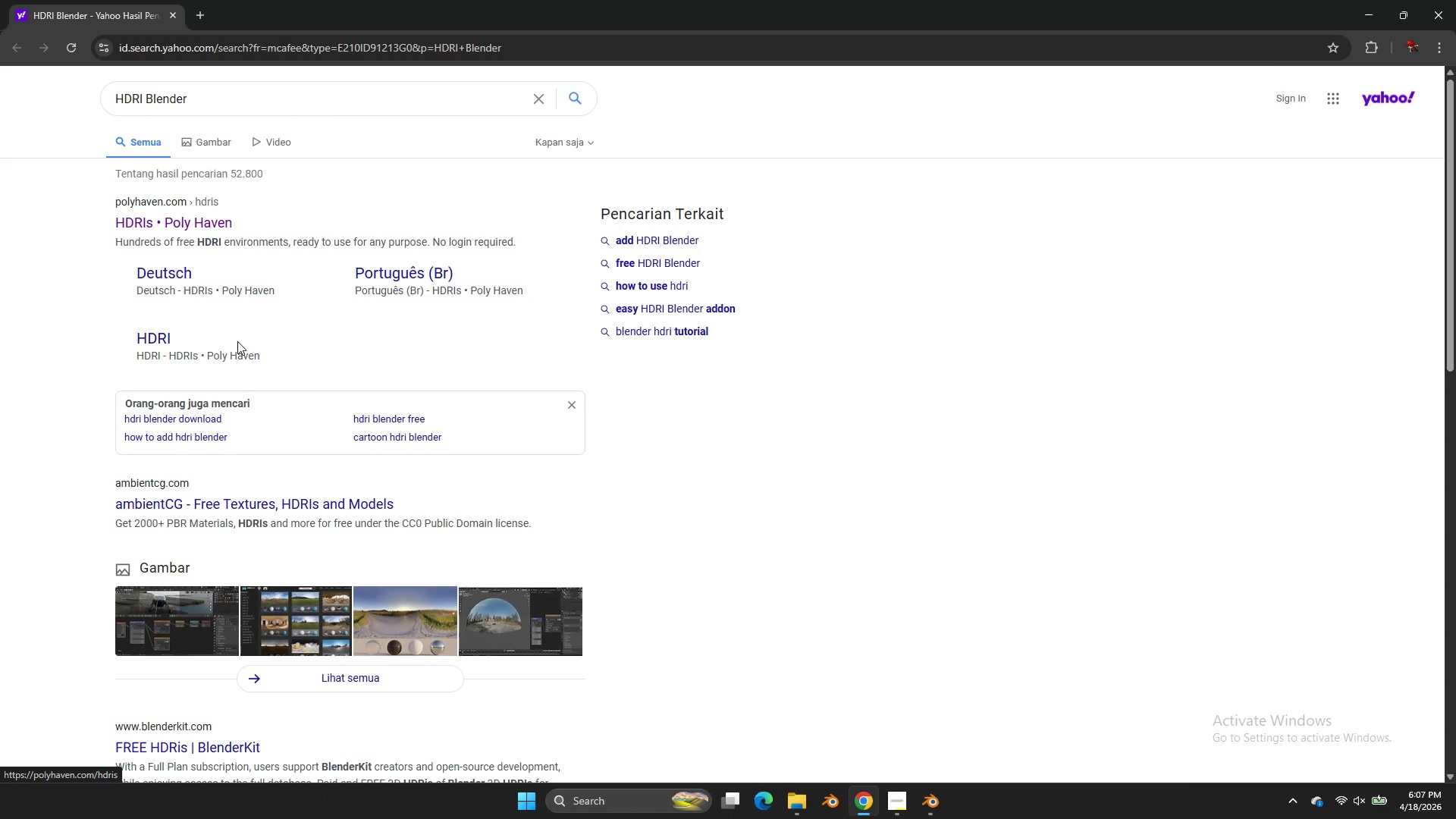 
left_click([286, 508])
 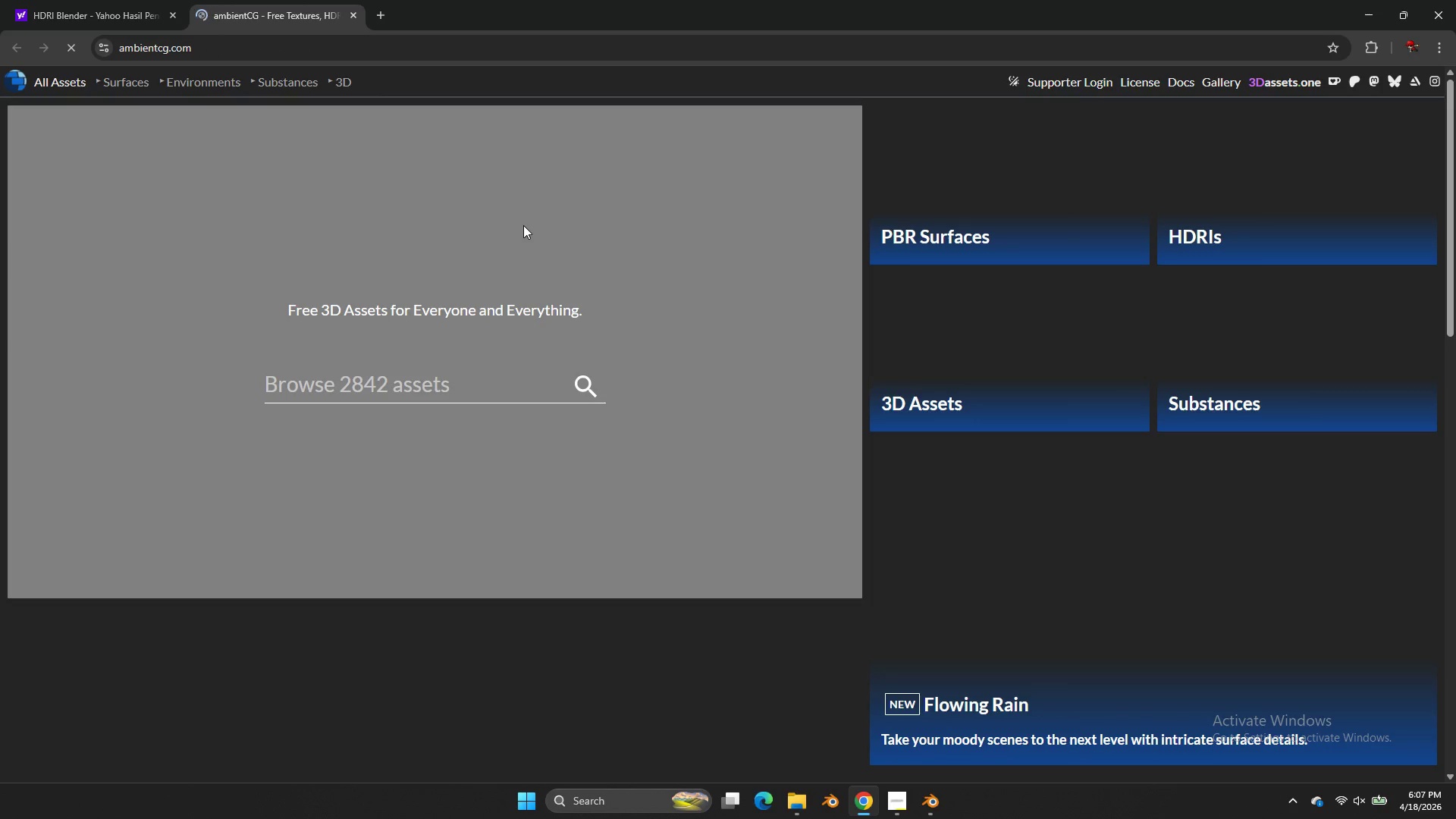 
left_click([472, 369])
 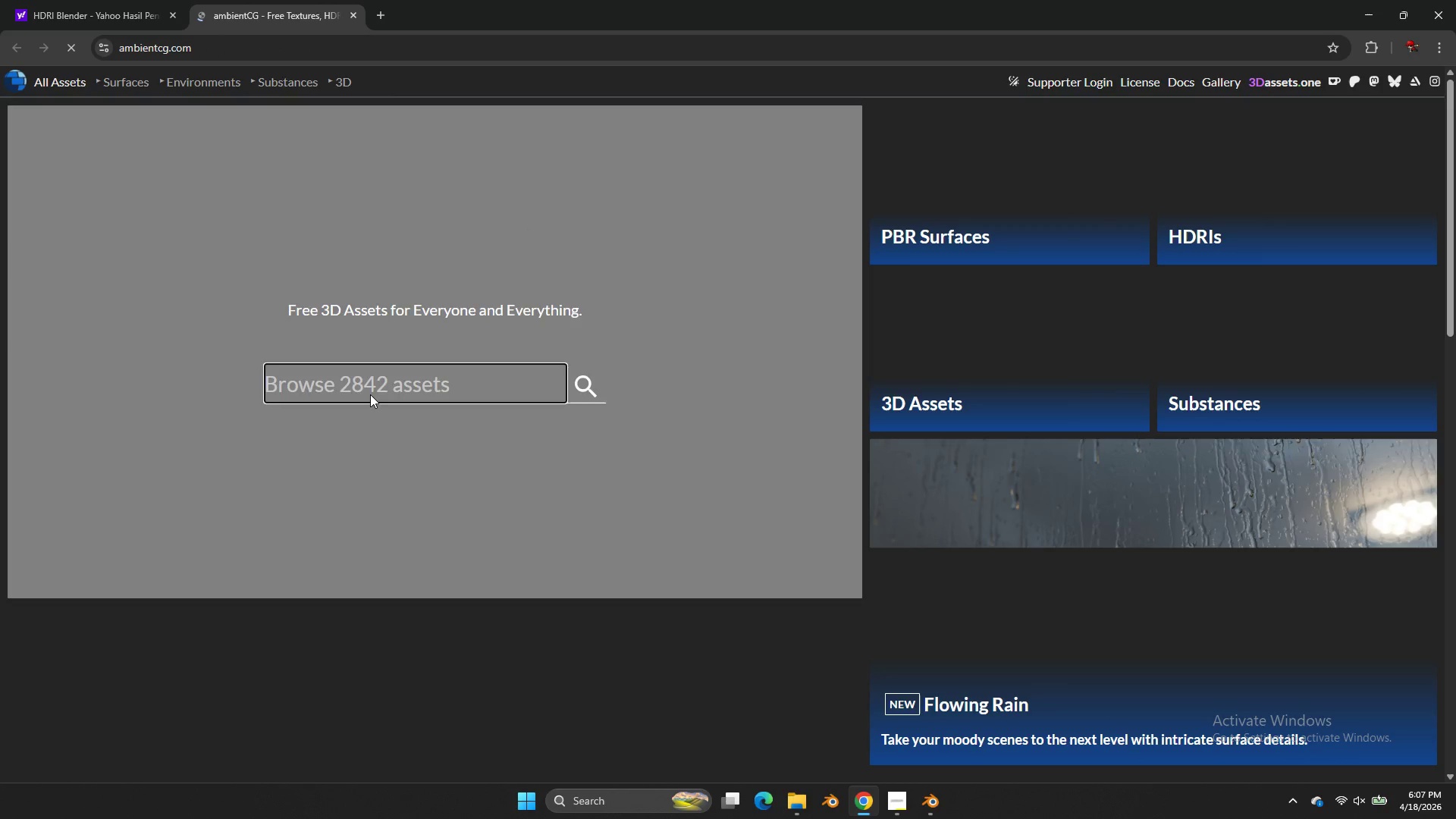 
double_click([370, 388])
 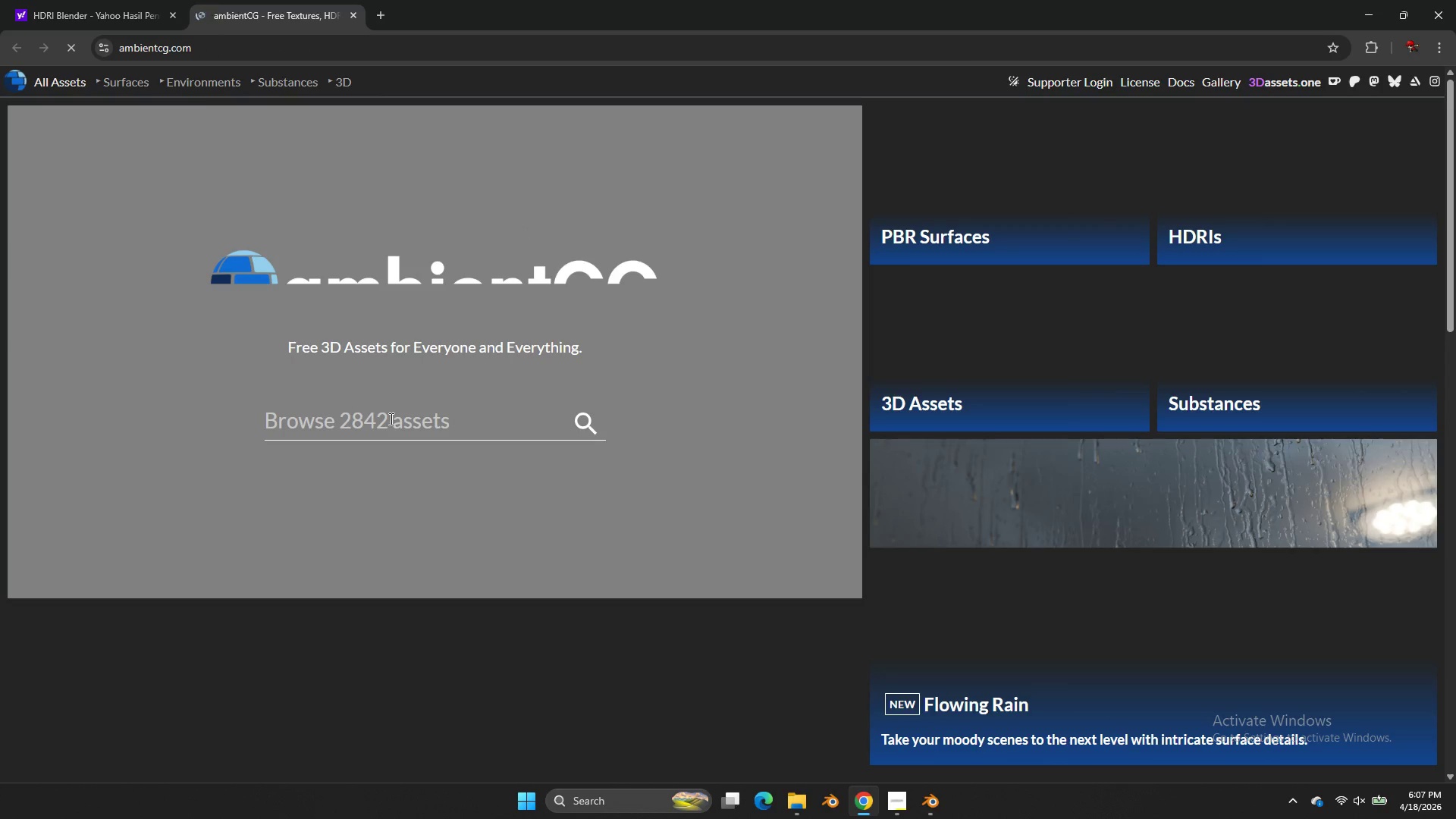 
left_click([393, 425])
 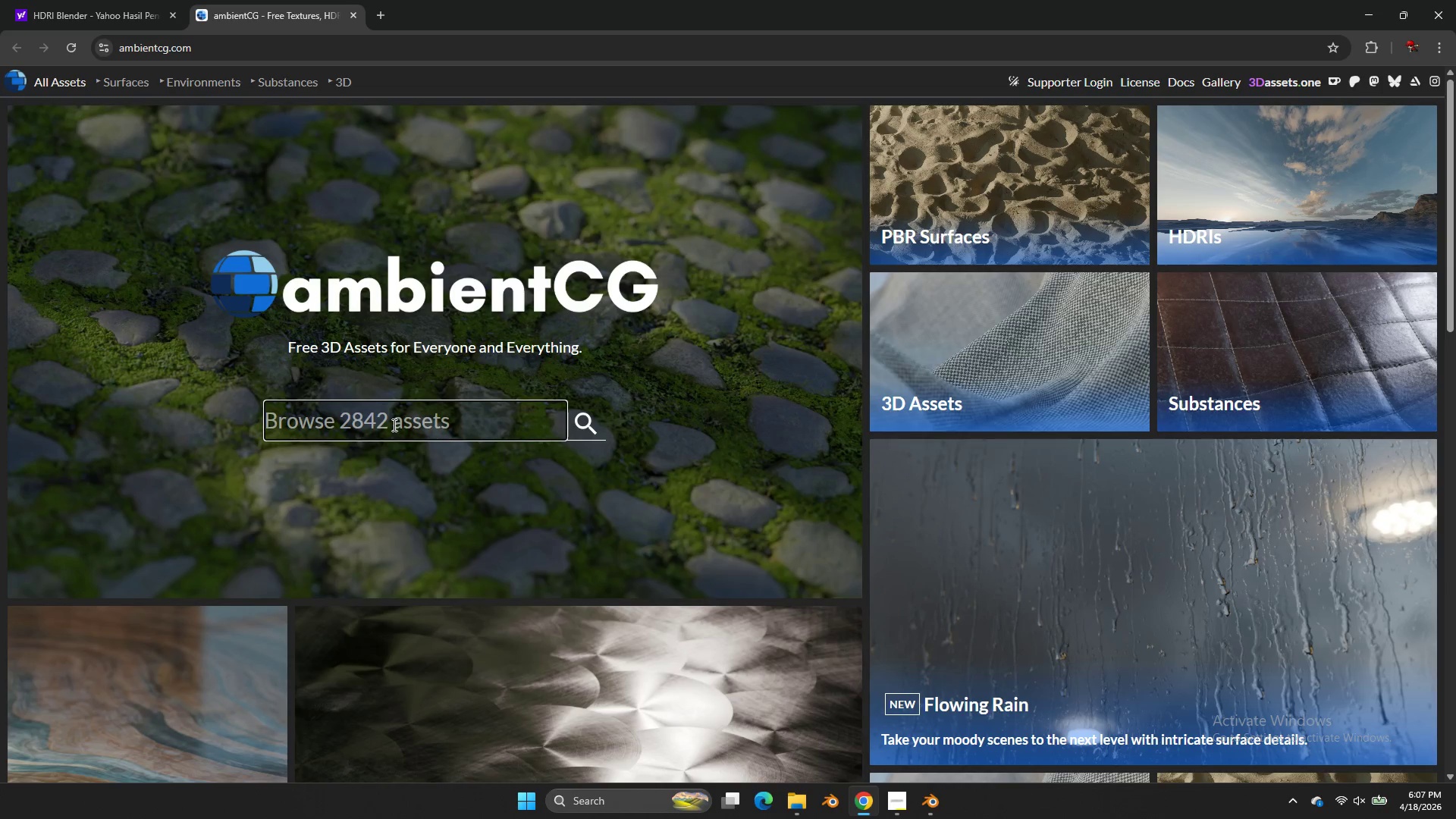 
type(hall)
 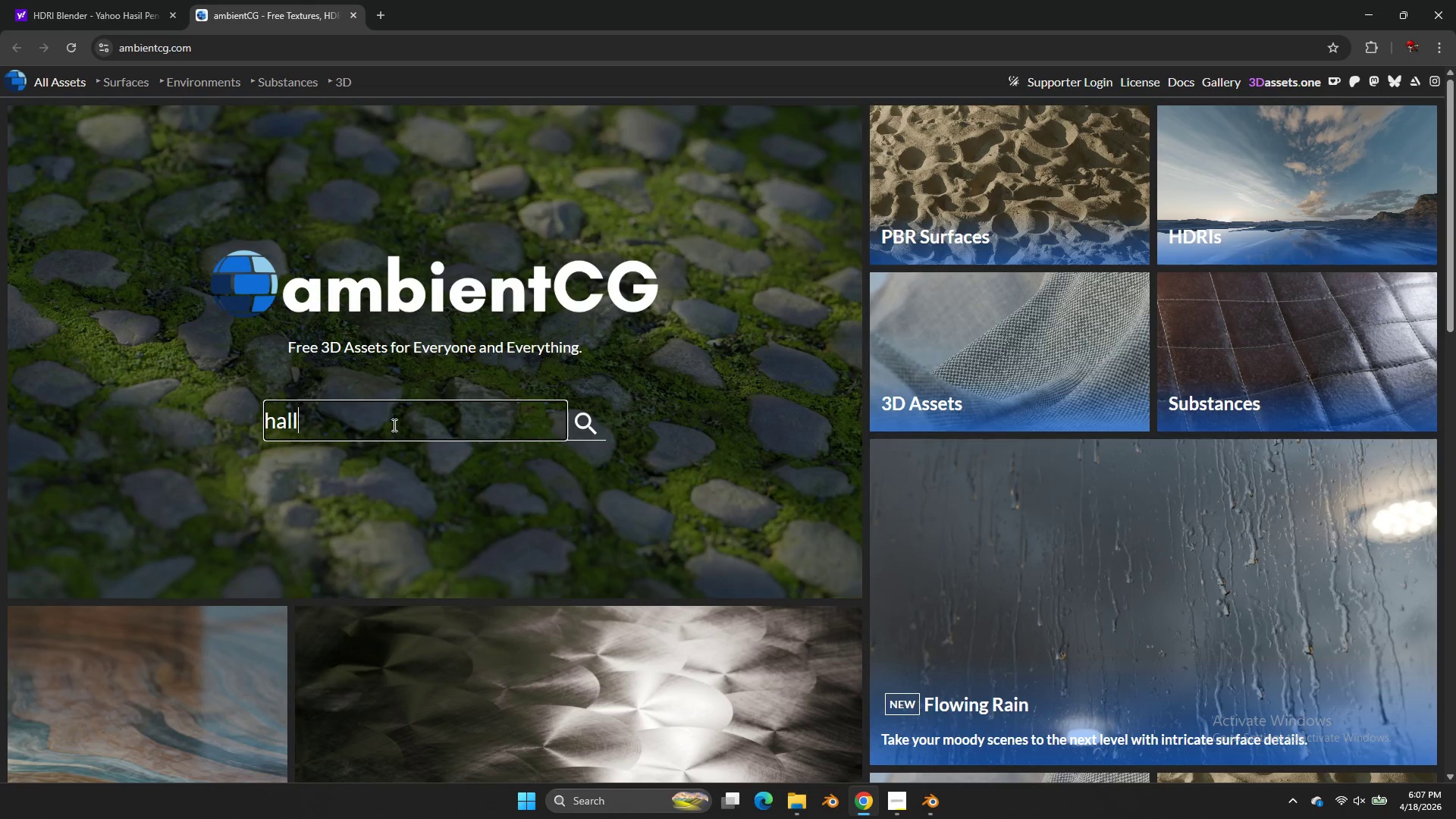 
key(Enter)
 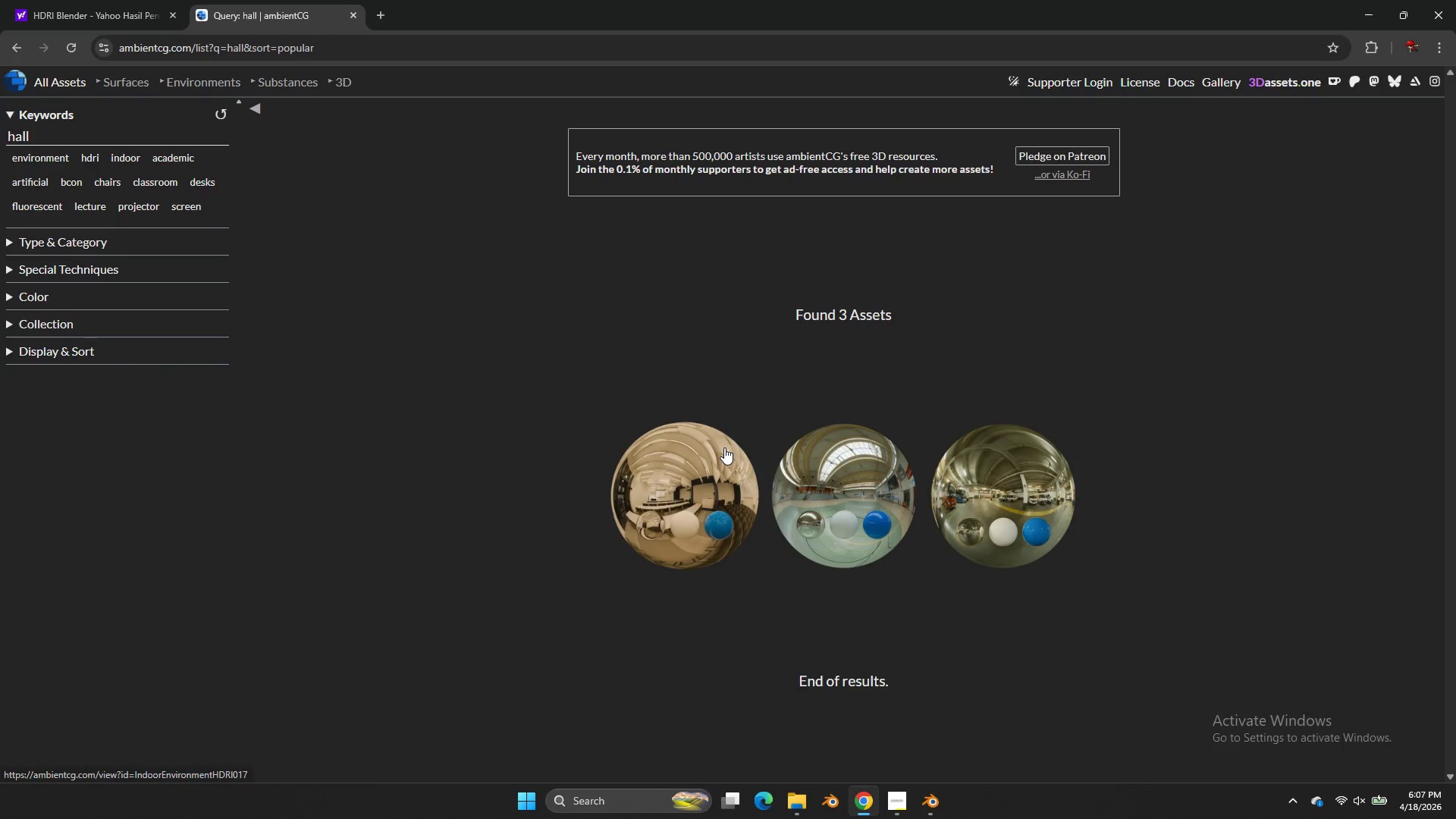 
wait(7.38)
 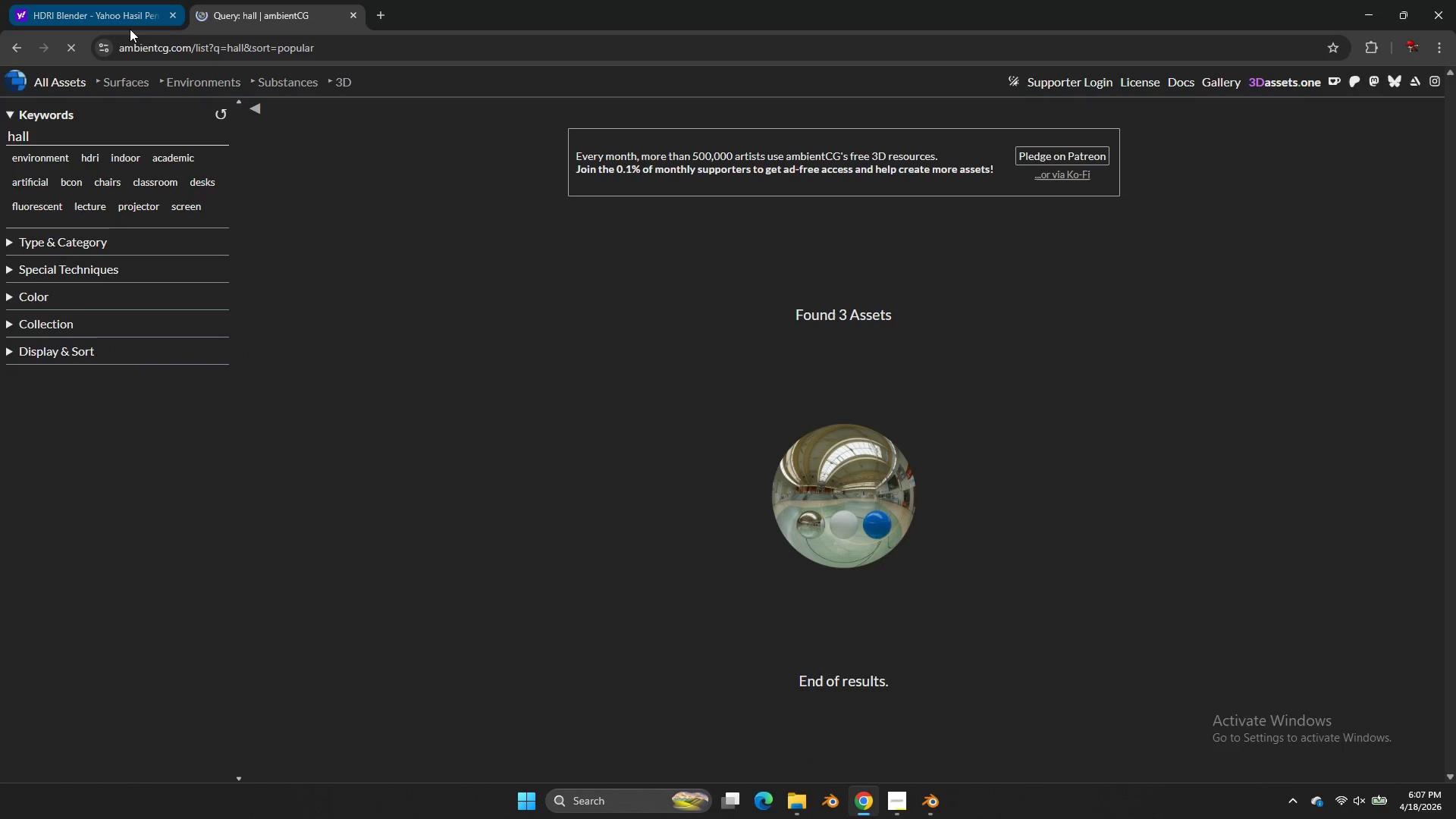 
left_click([689, 470])
 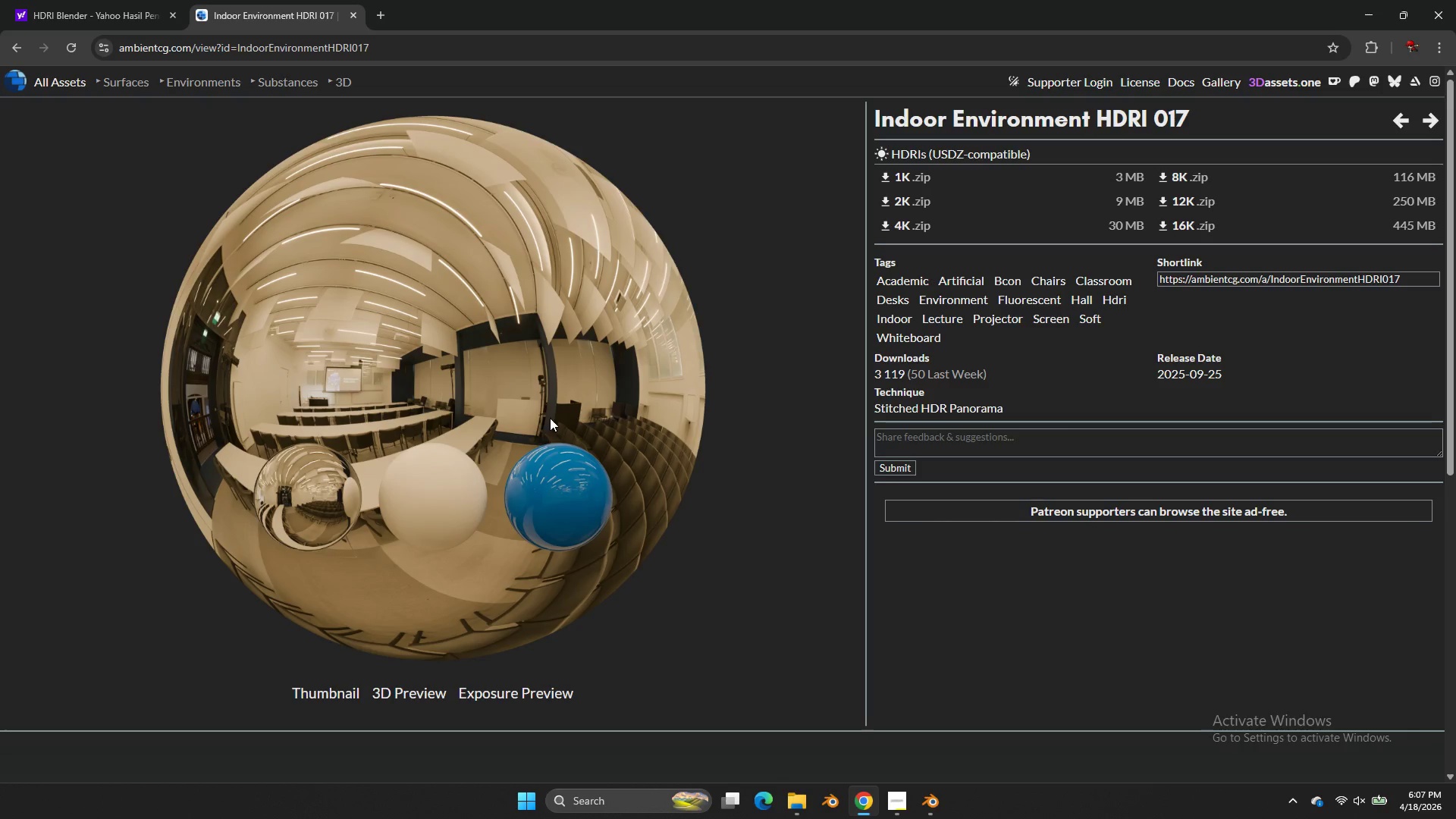 
wait(5.41)
 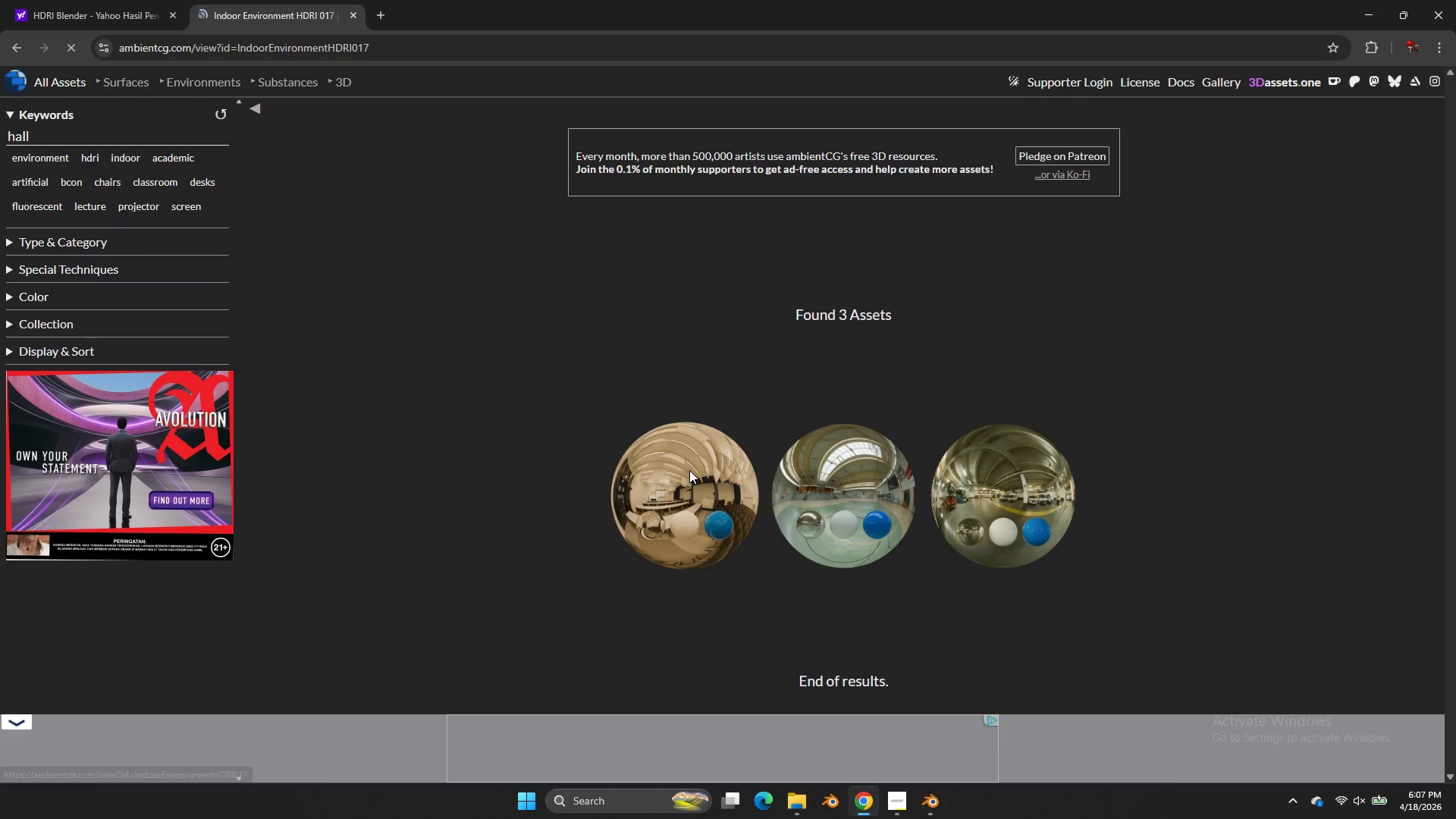 
left_click([19, 41])
 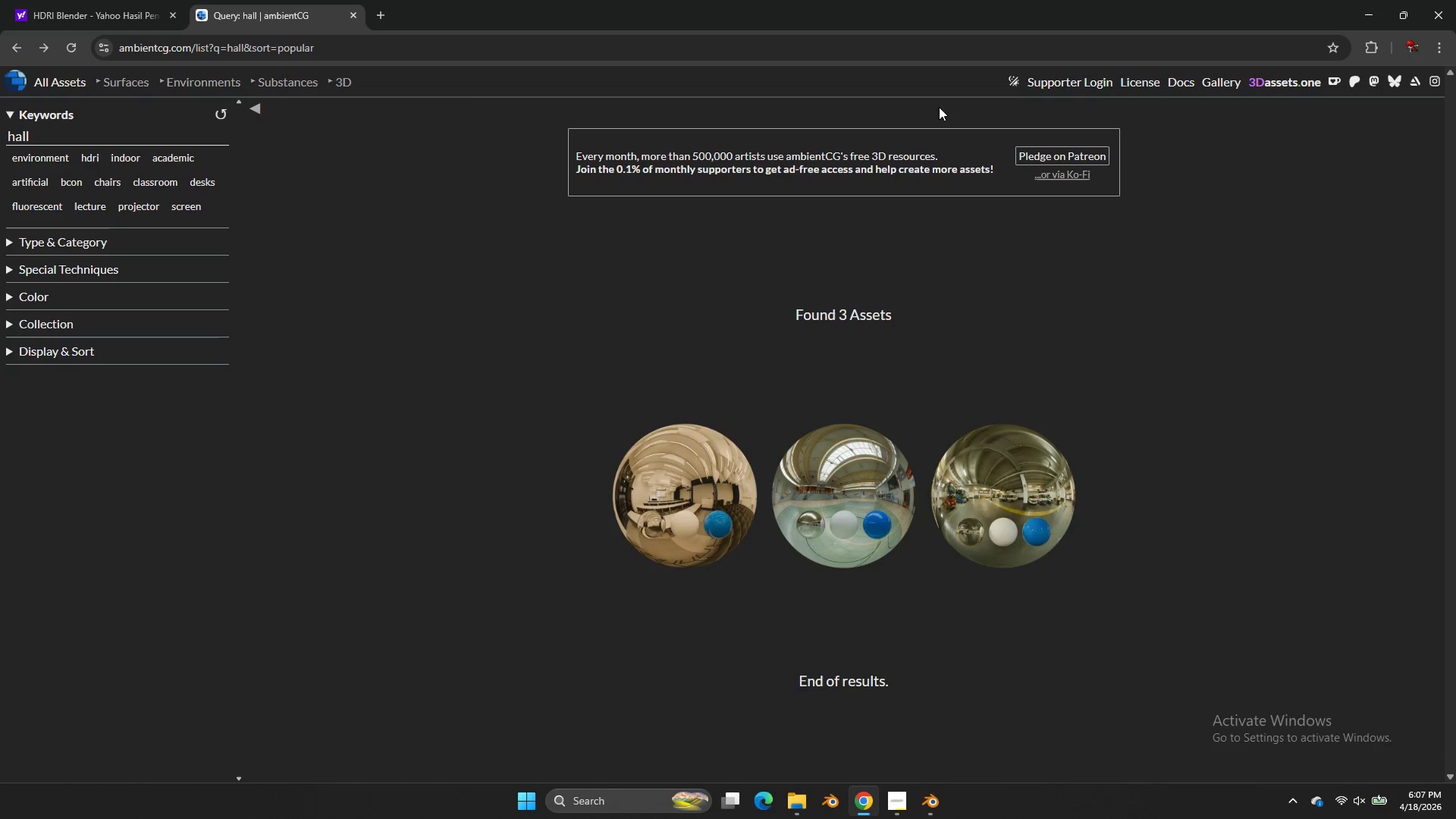 
left_click([161, 0])
 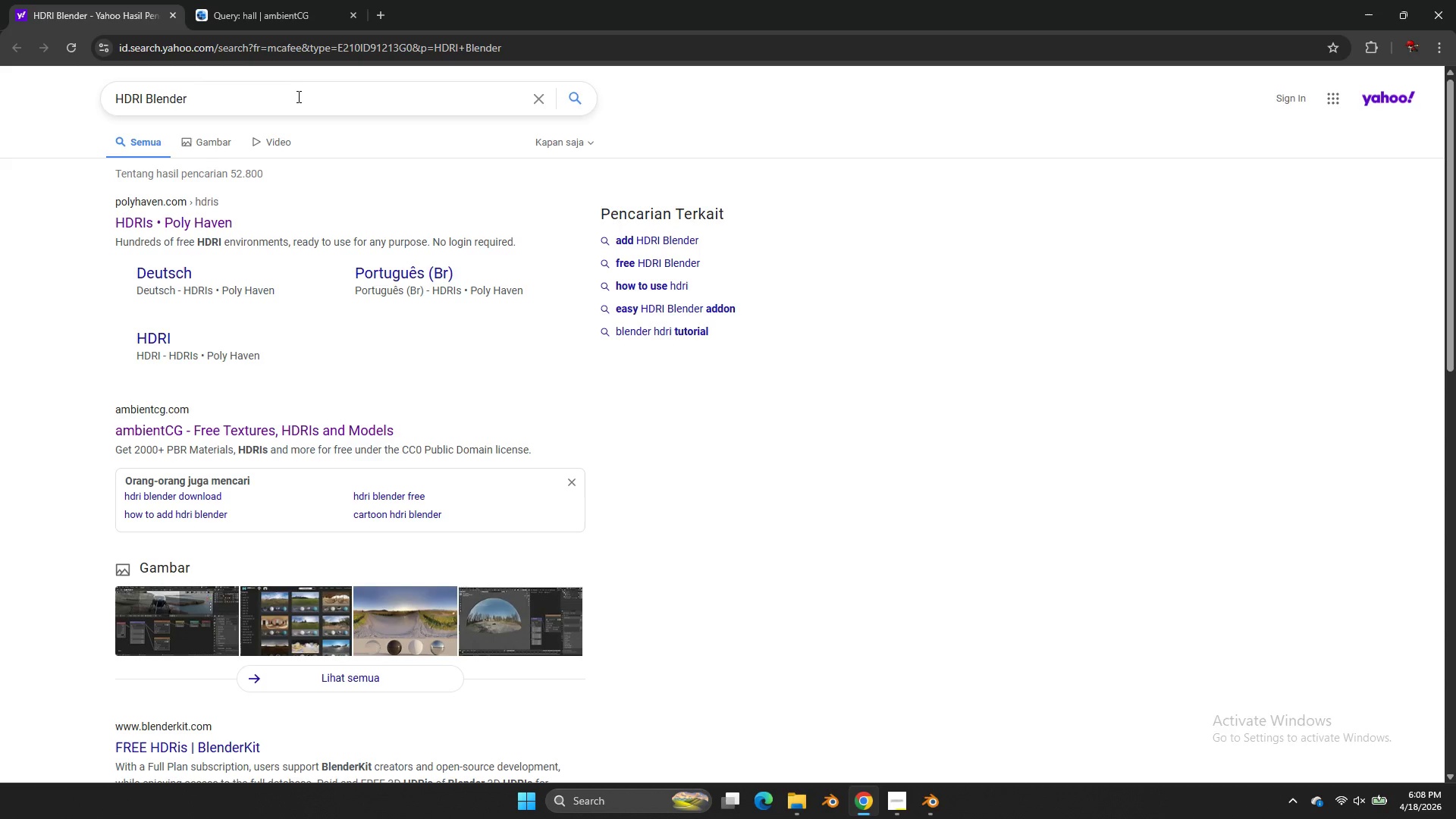 
double_click([299, 98])
 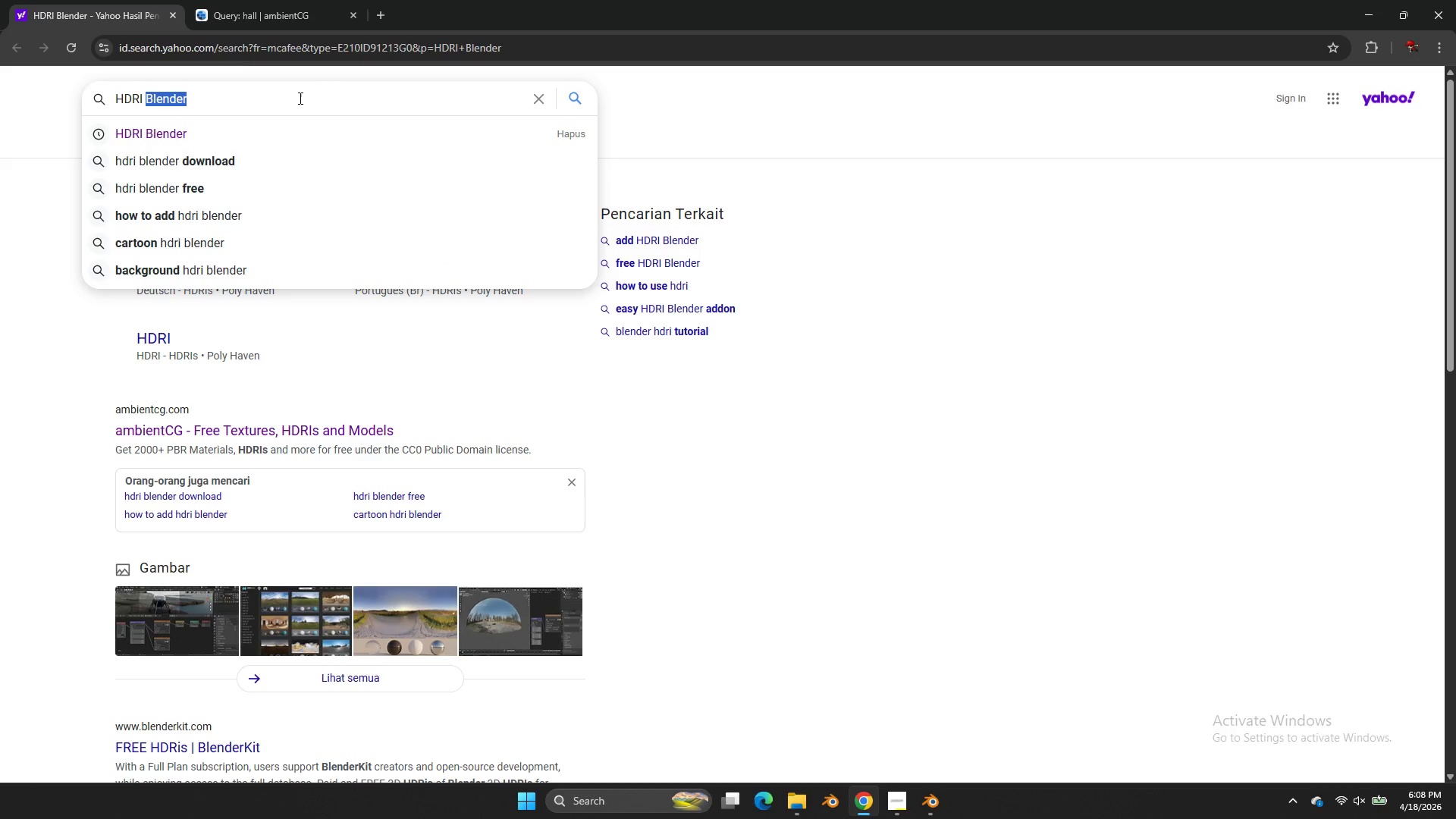 
type(HDRI )
 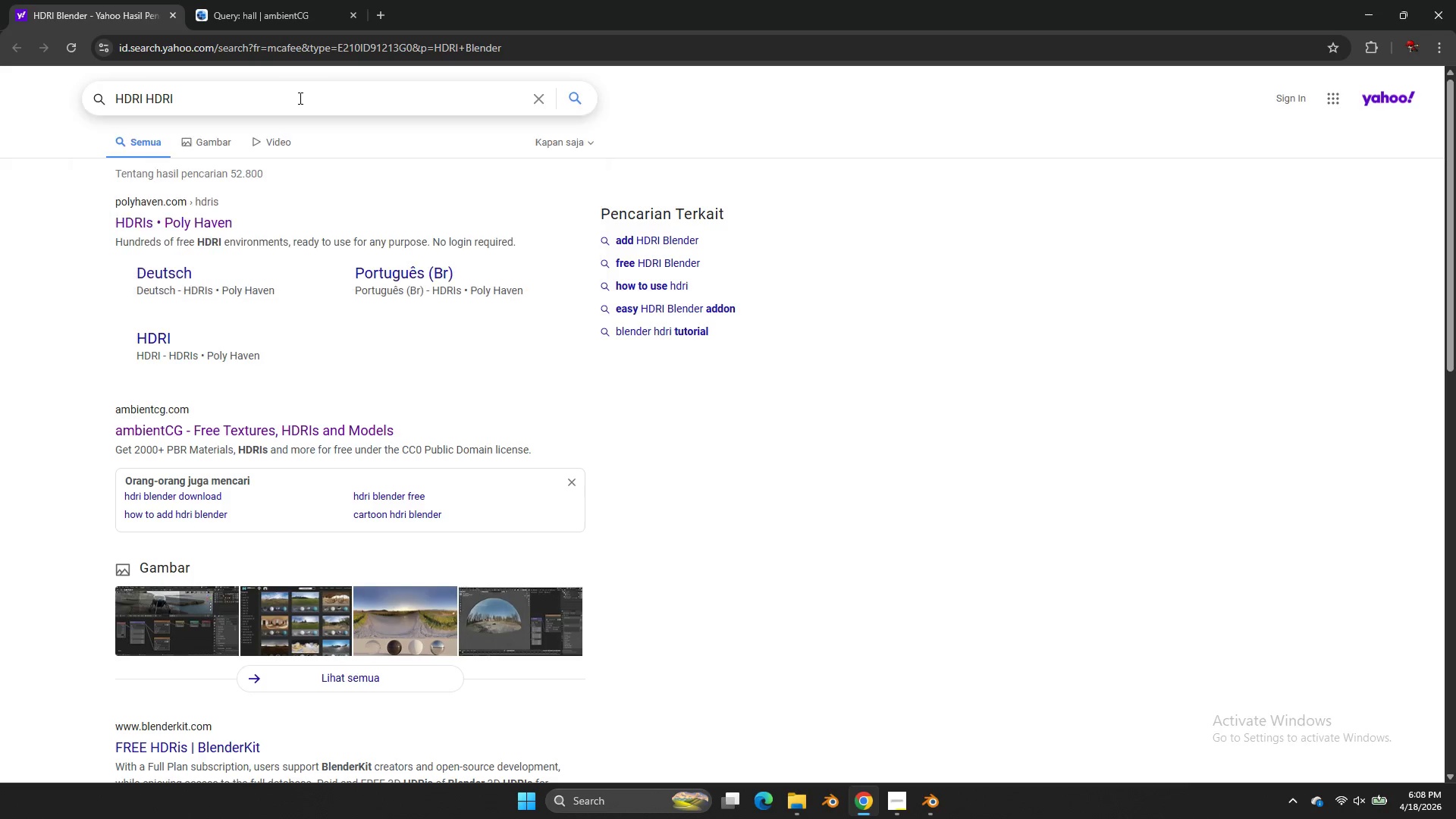 
key(Control+ControlLeft)
 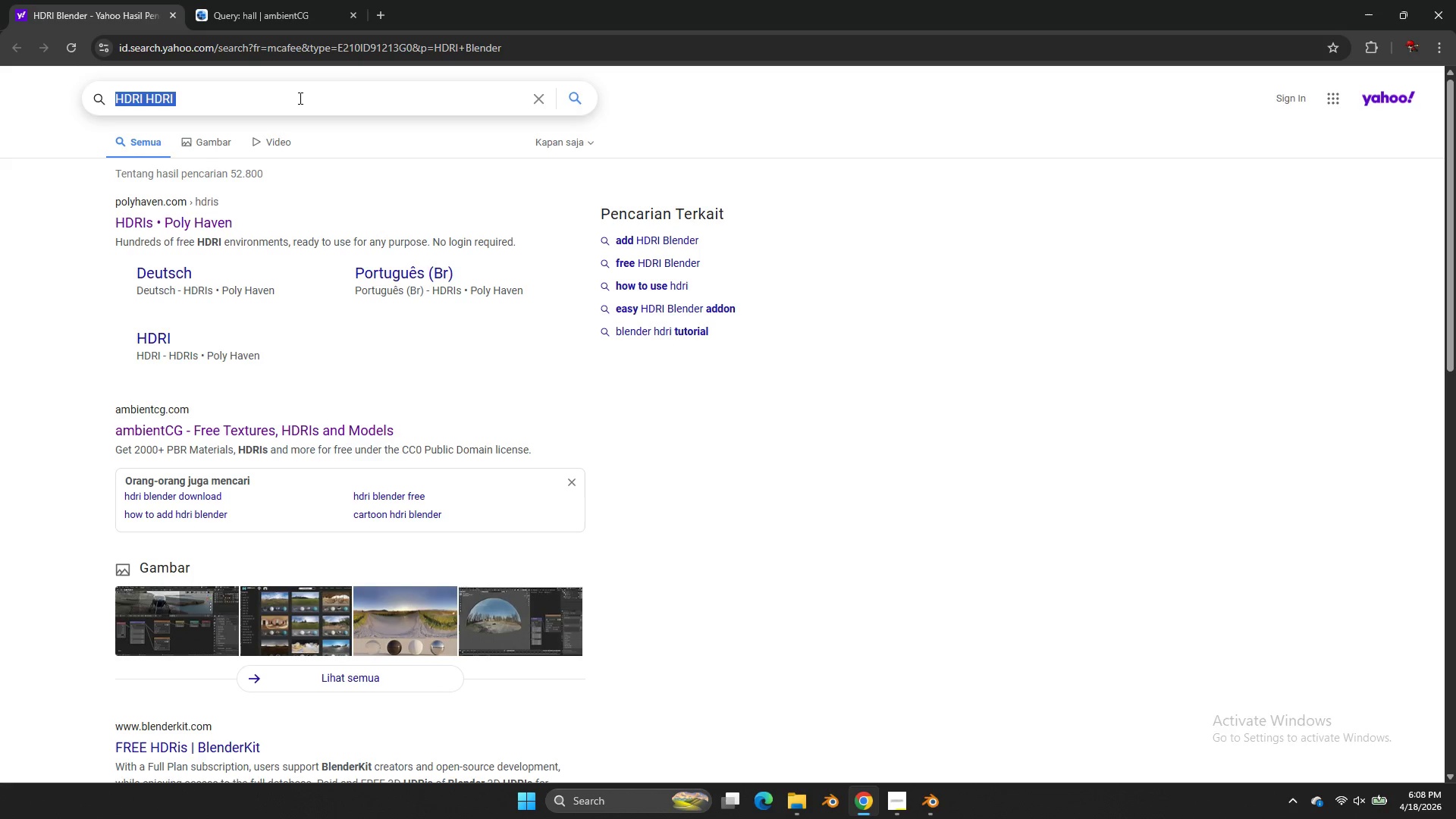 
key(Control+A)
 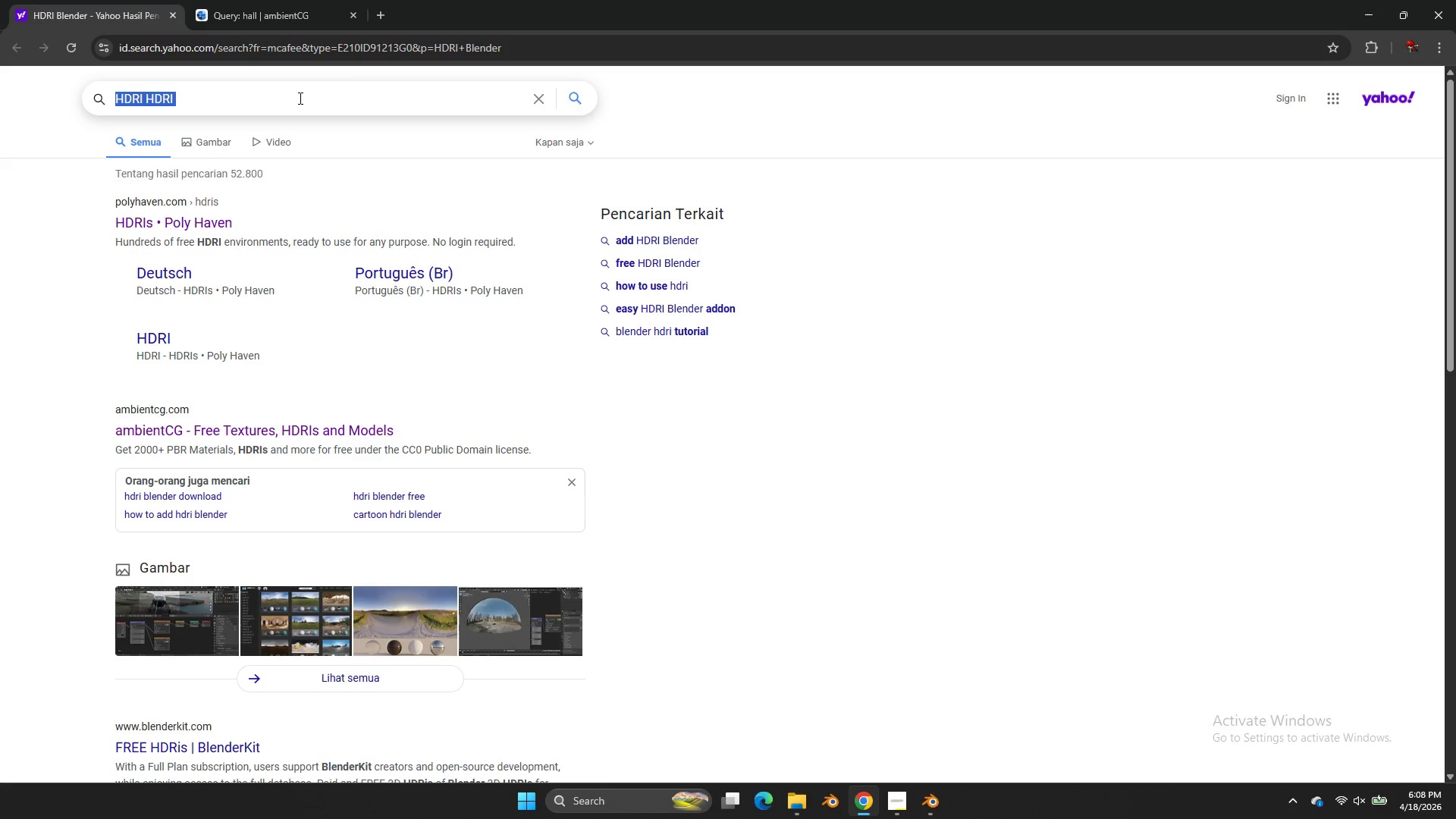 
type(HDRI Office)
 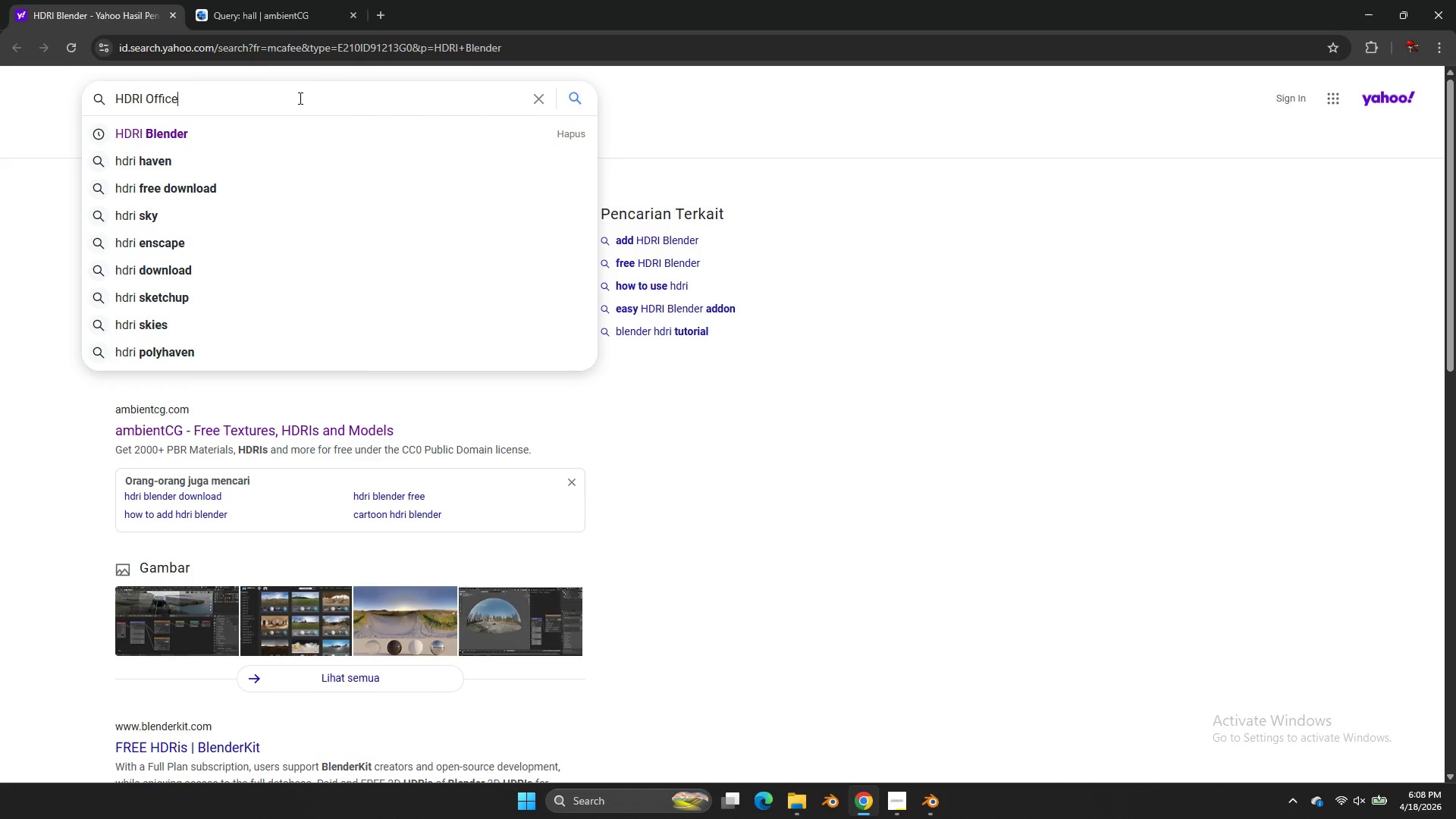 
key(Enter)
 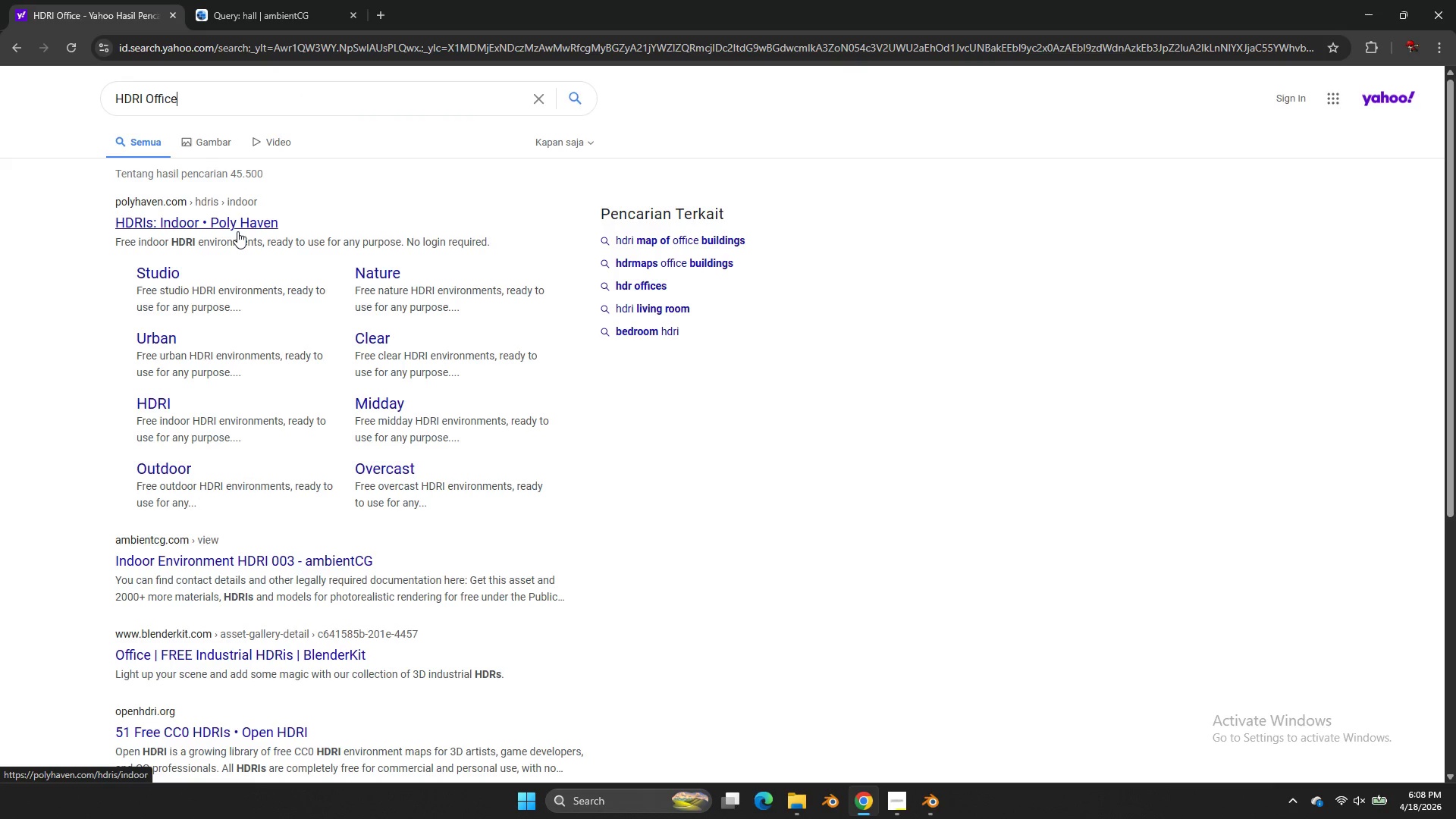 
wait(5.12)
 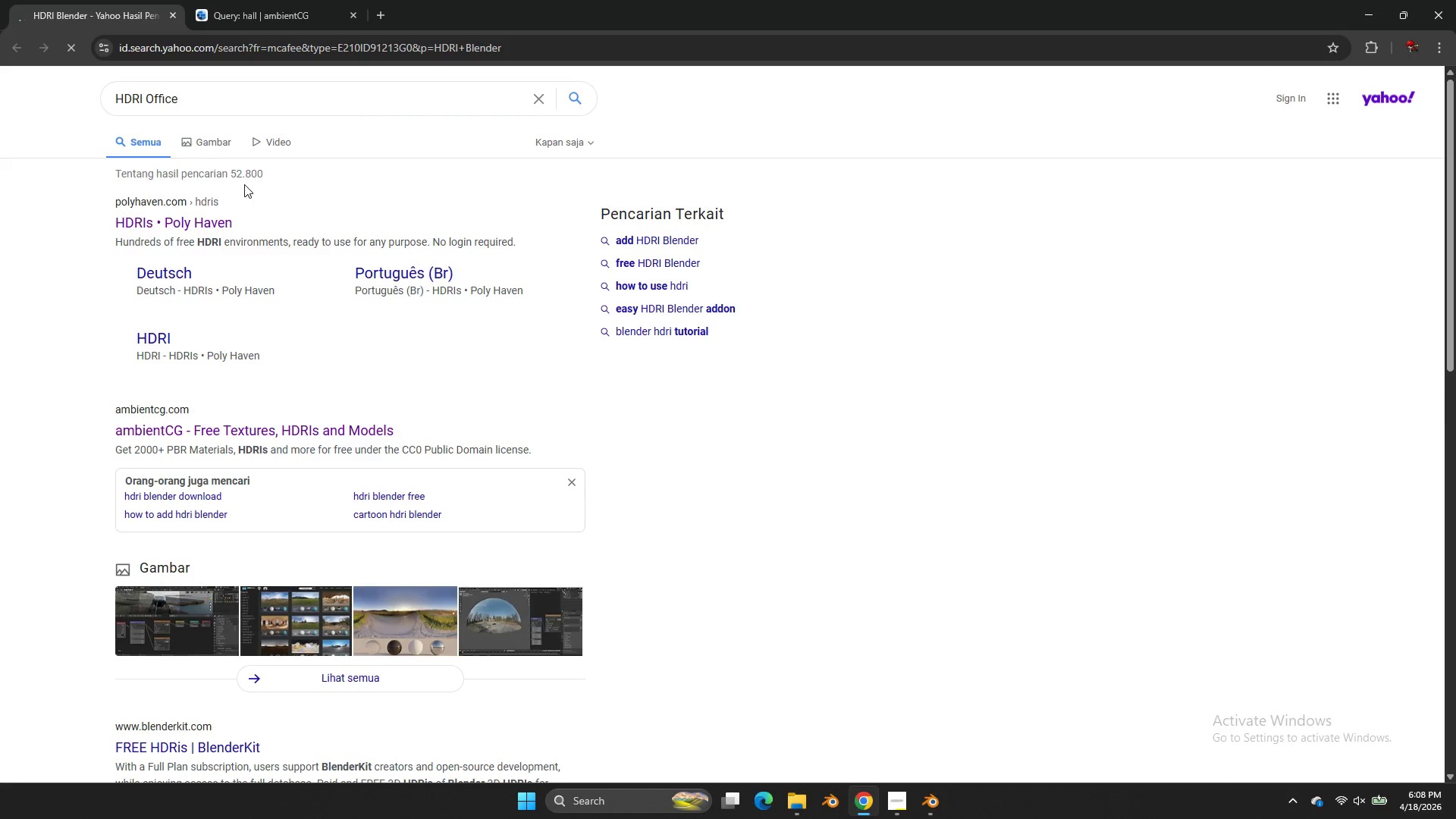 
left_click([237, 230])
 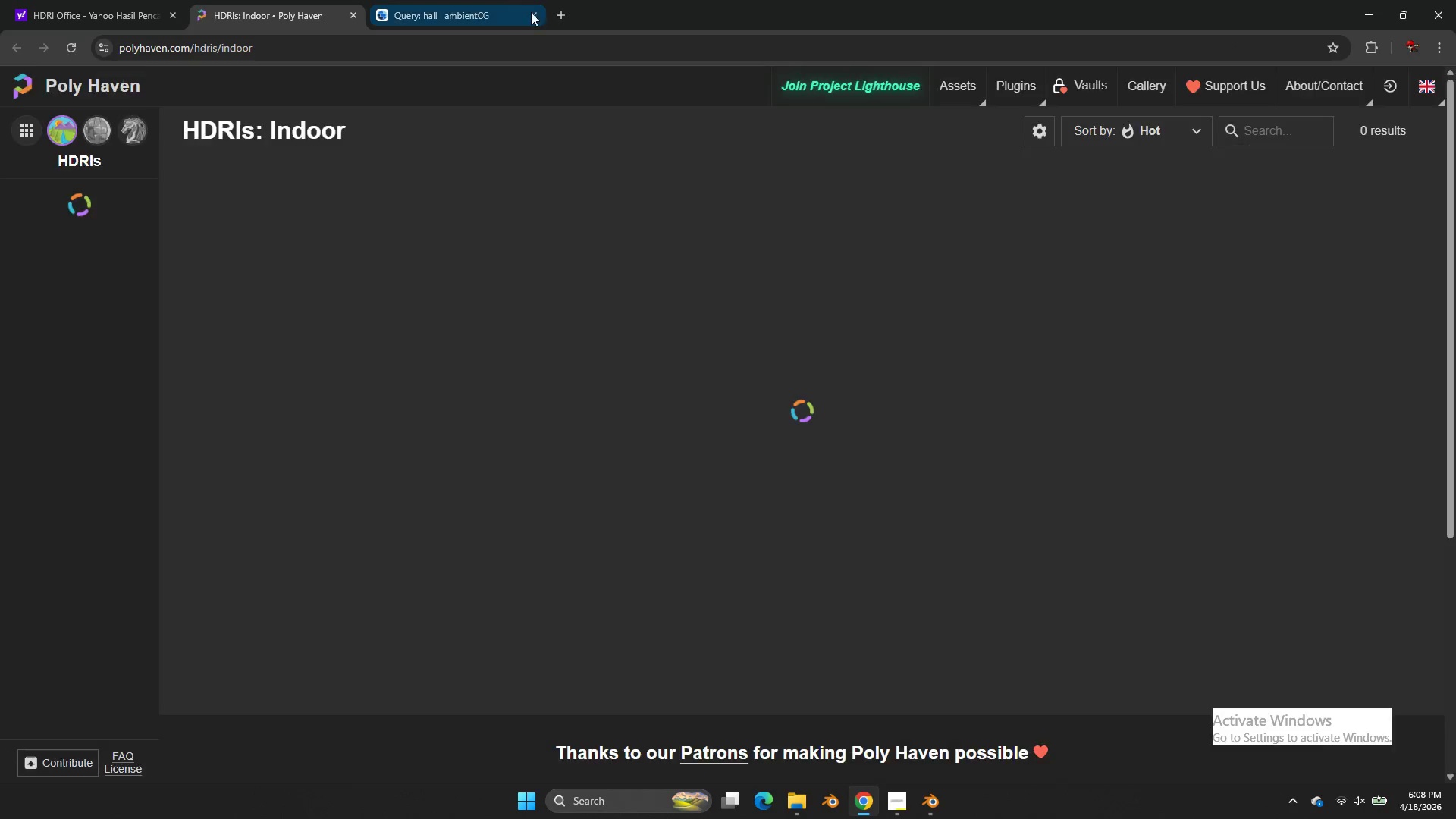 
left_click([531, 13])
 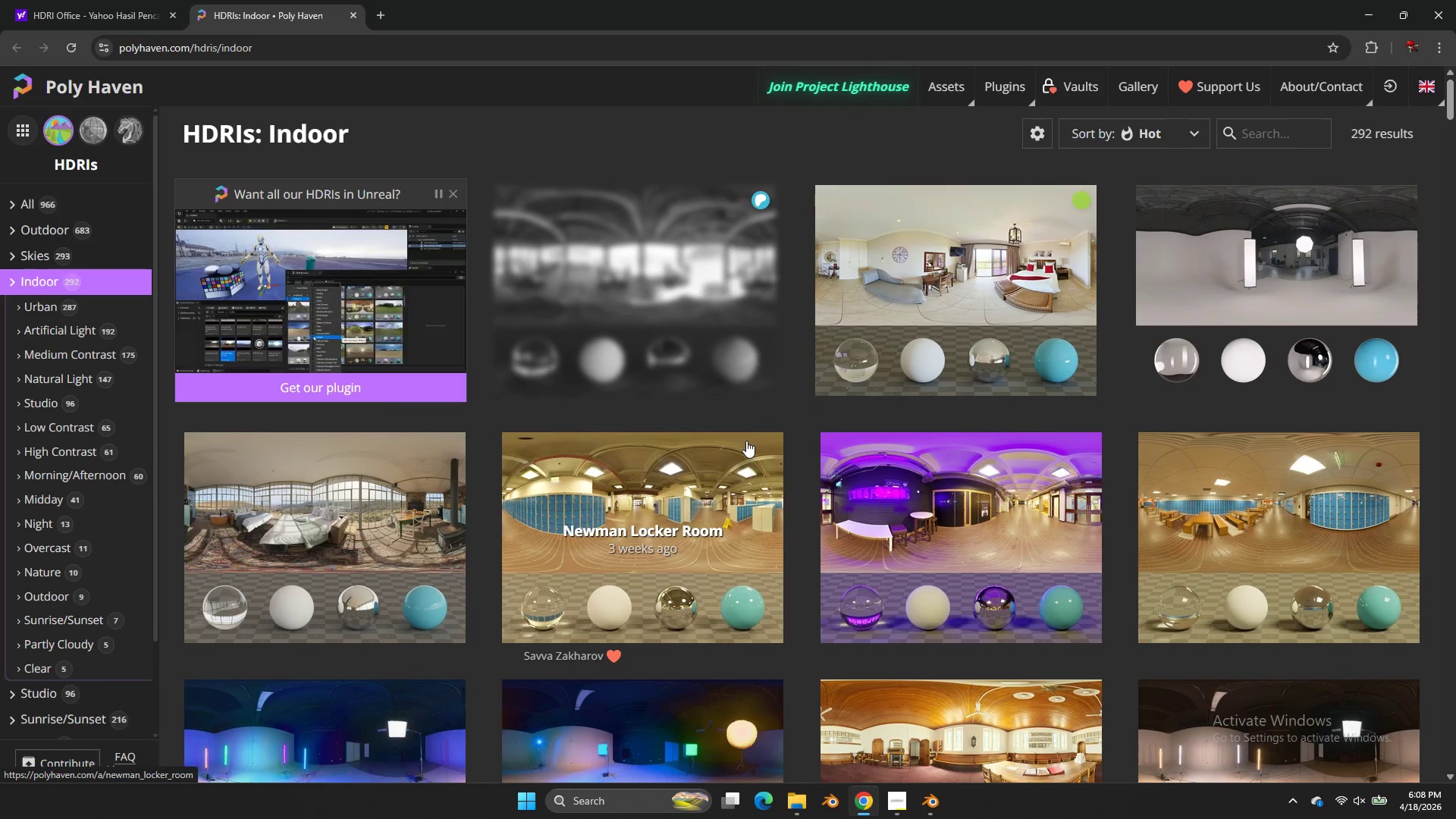 
wait(7.38)
 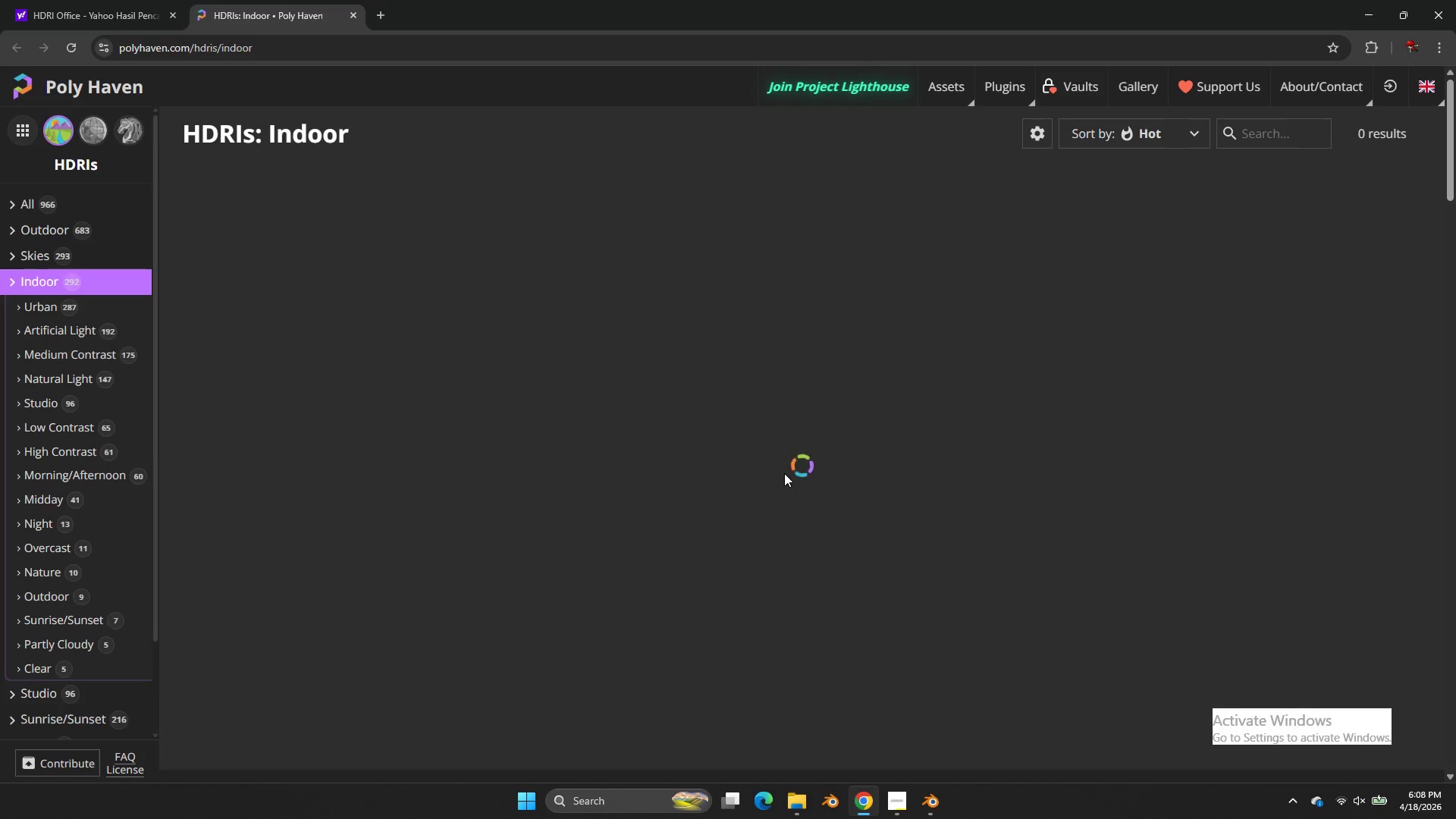 
scroll: coordinate [746, 444], scroll_direction: down, amount: 7.0
 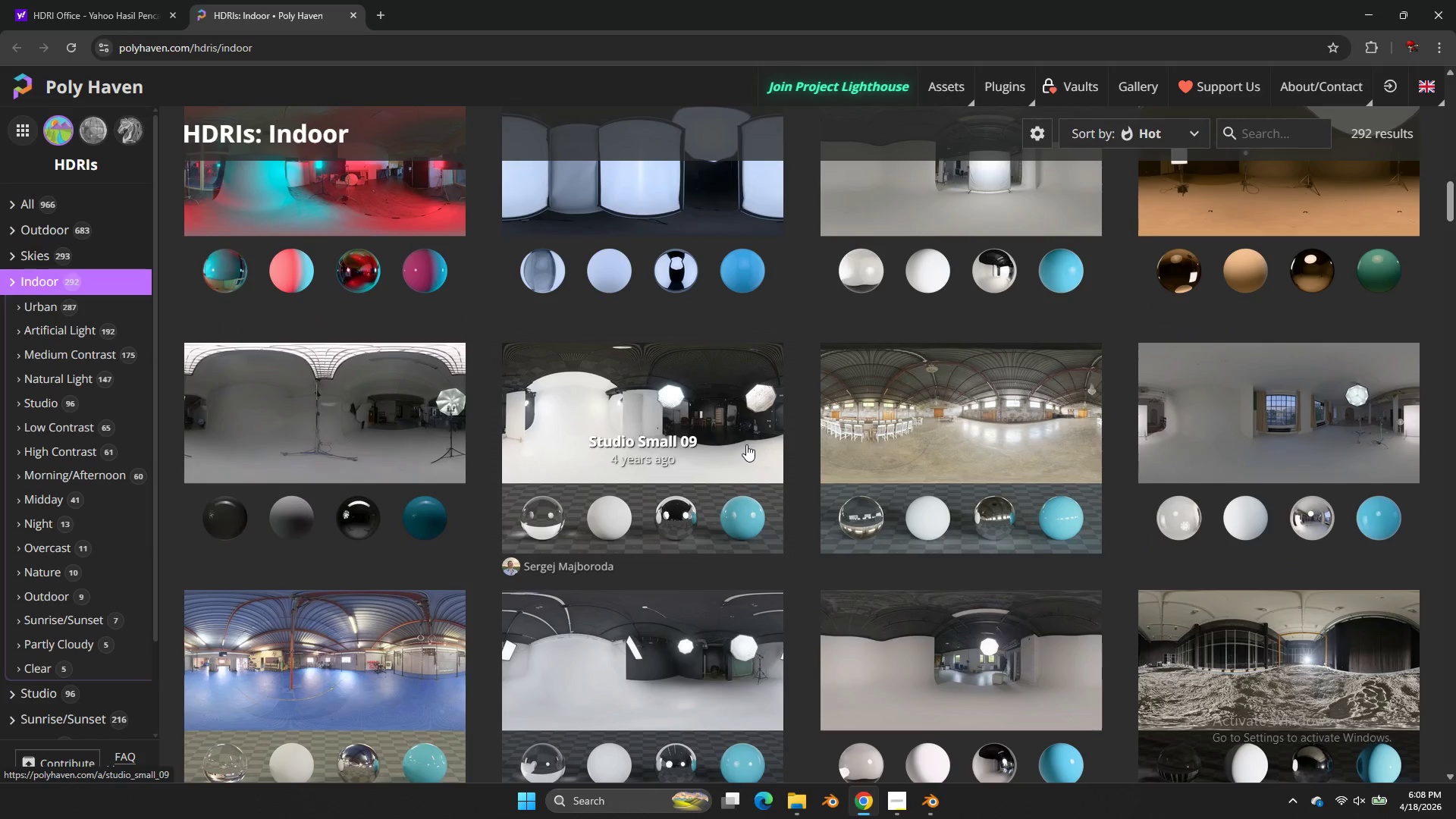 
left_click([908, 799])